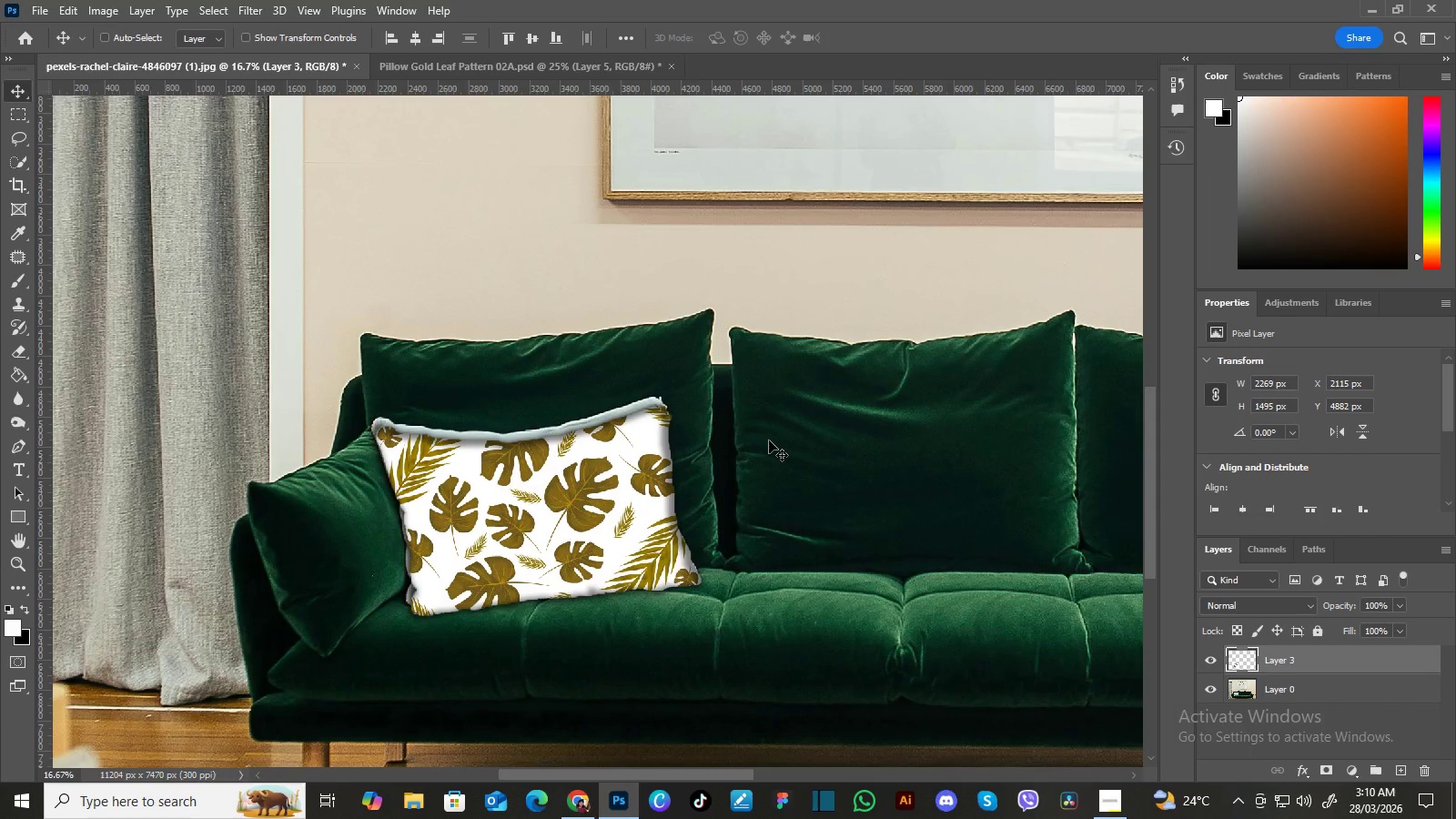 
key(ArrowUp)
 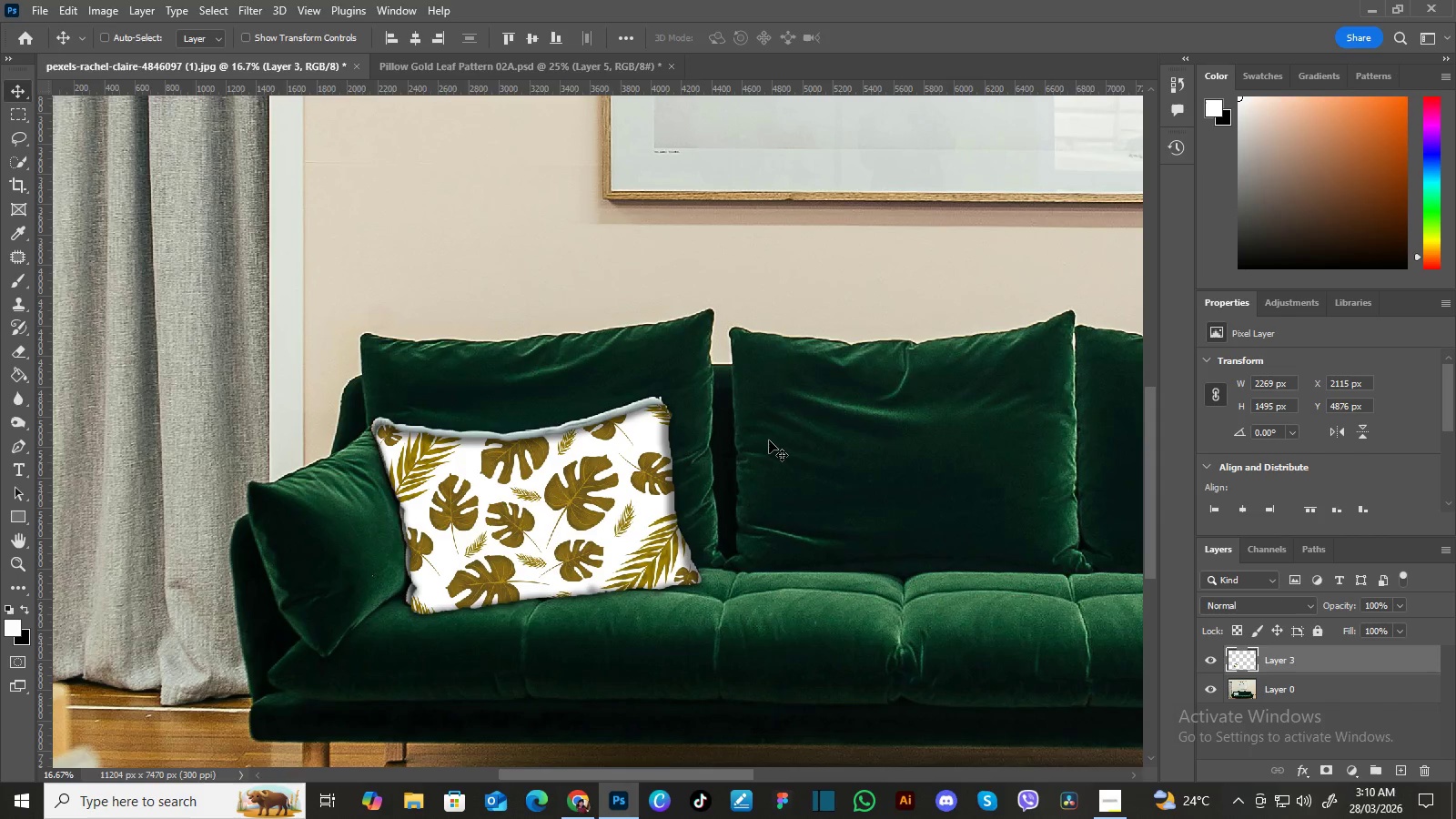 
key(ArrowUp)
 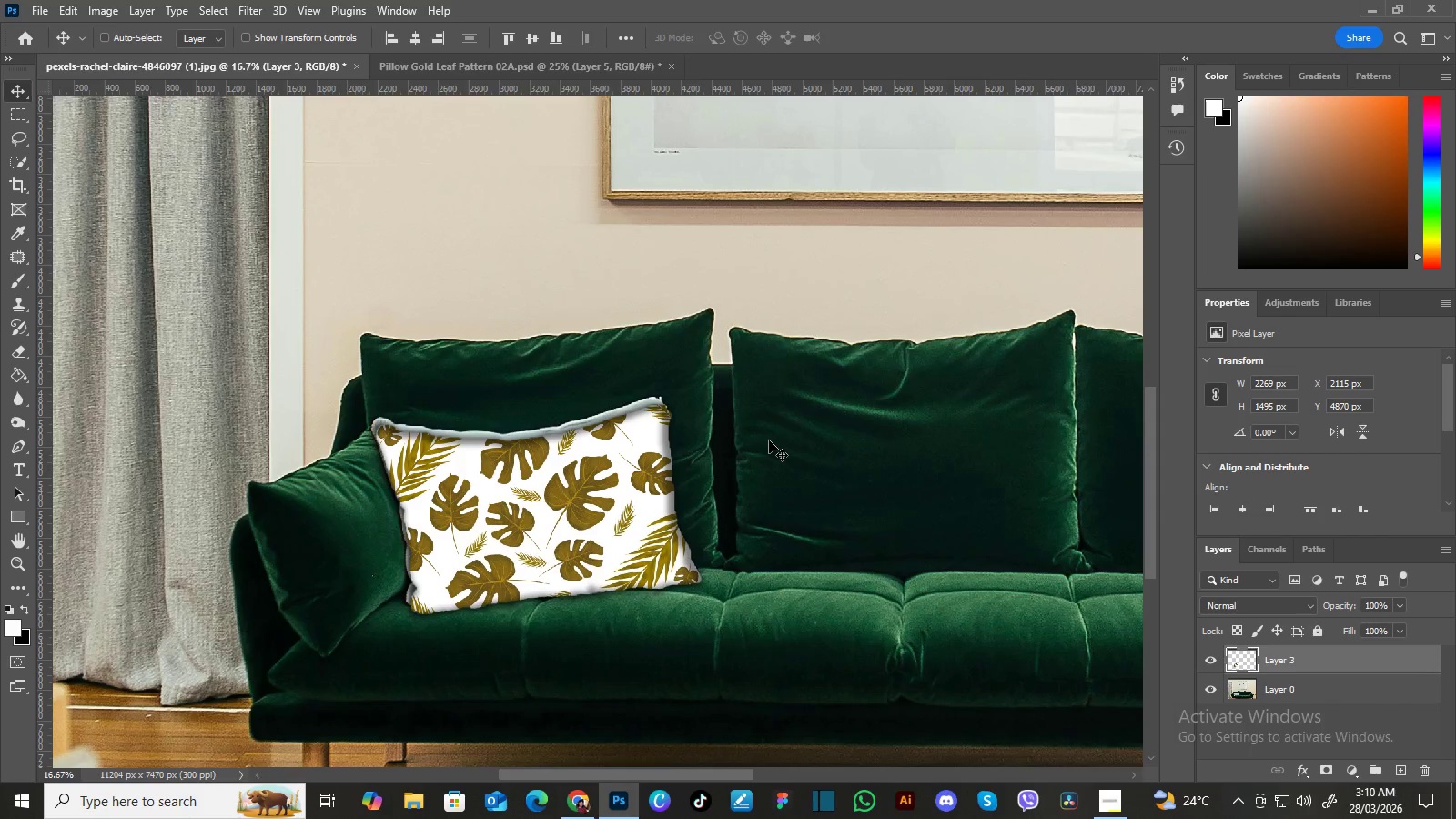 
key(ArrowUp)
 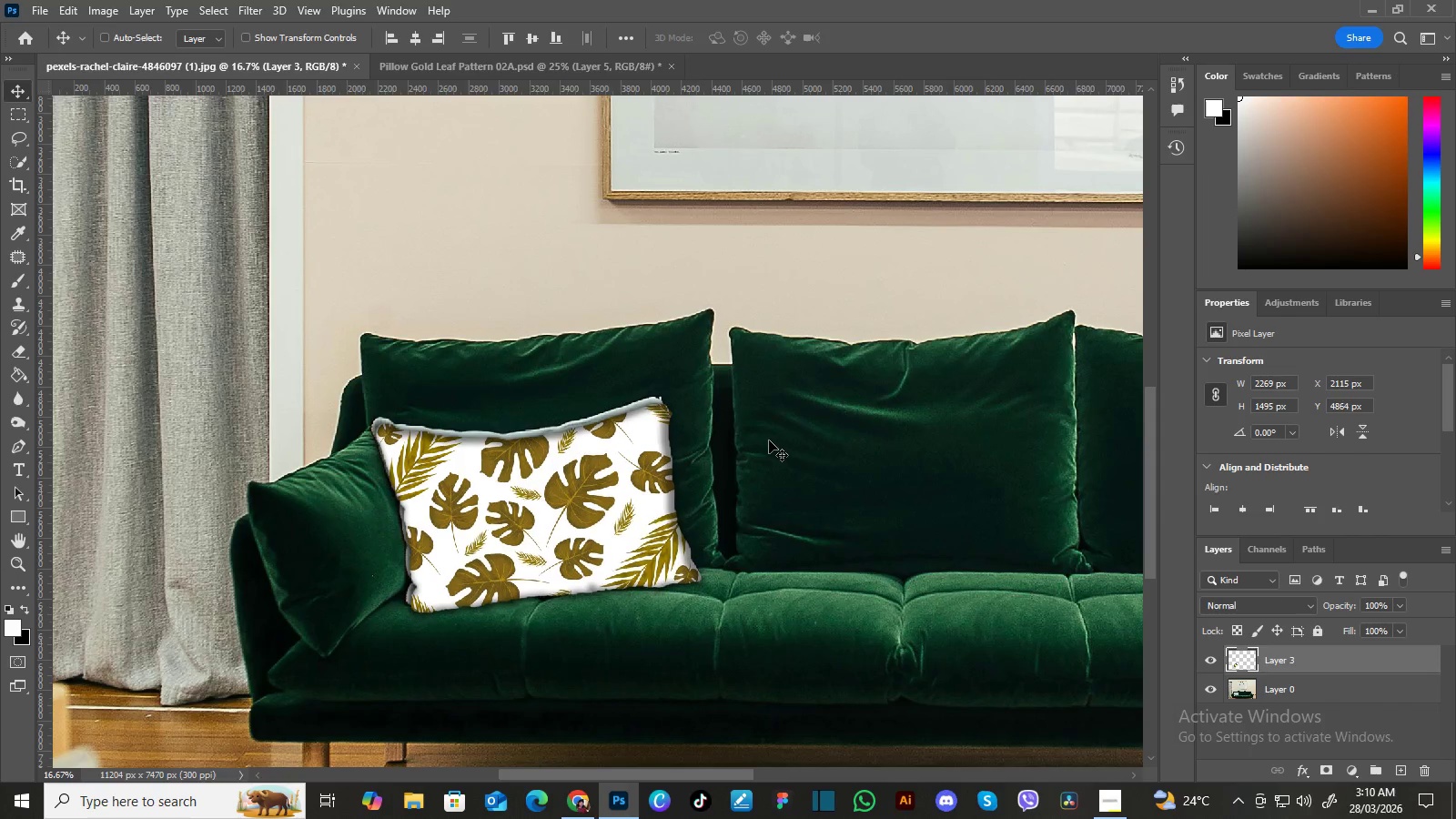 
key(ArrowUp)
 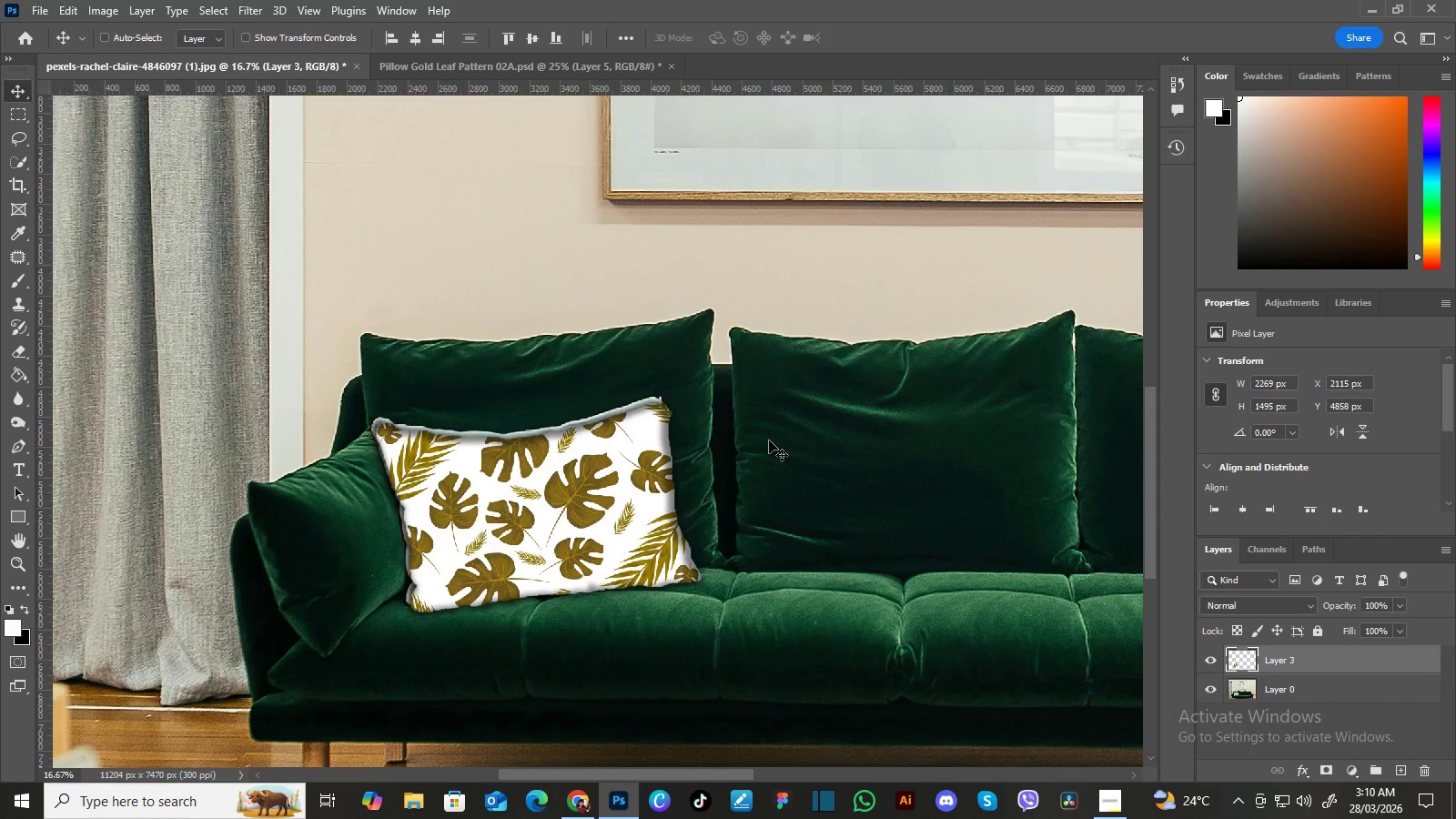 
key(ArrowUp)
 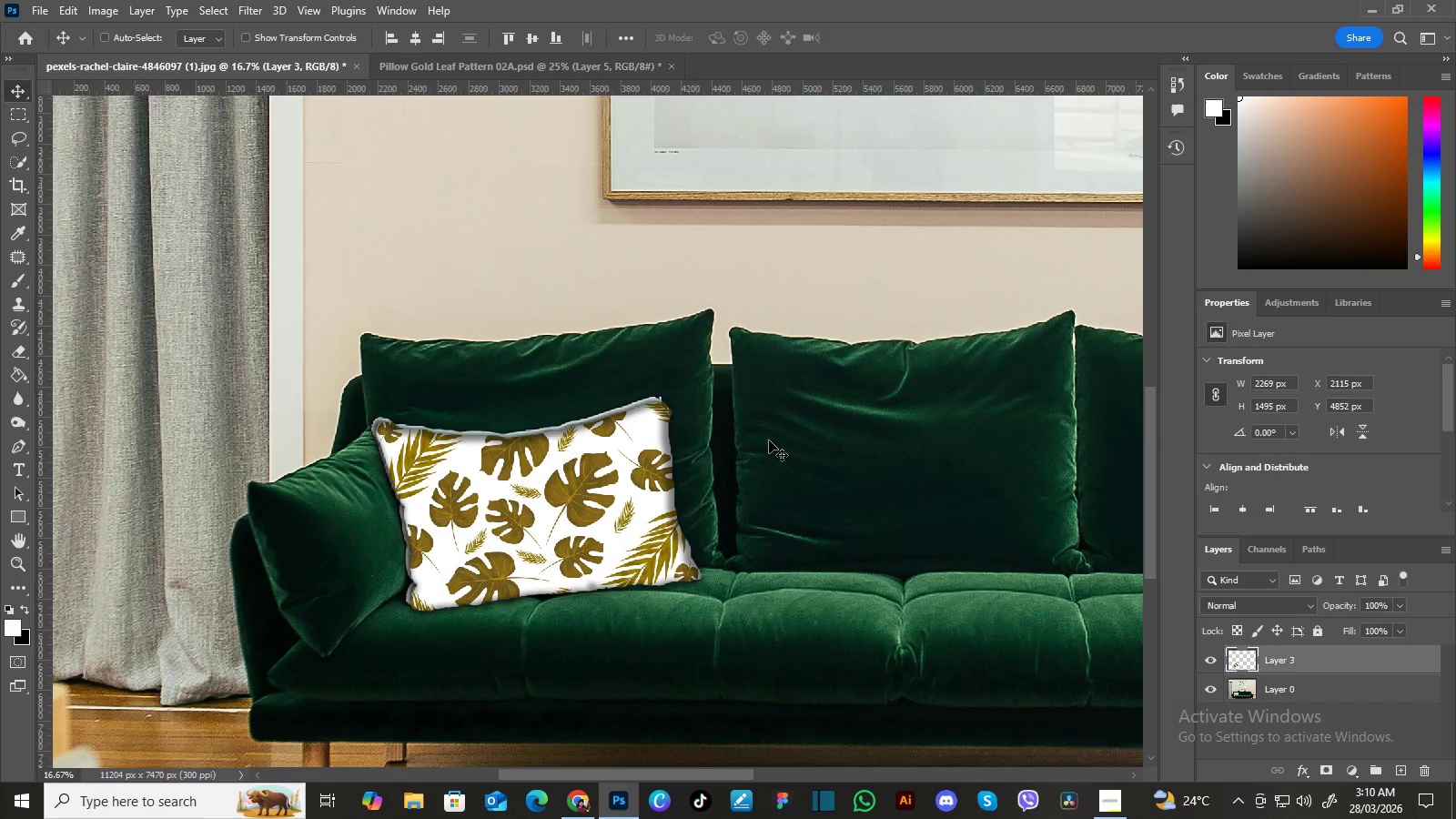 
key(ArrowUp)
 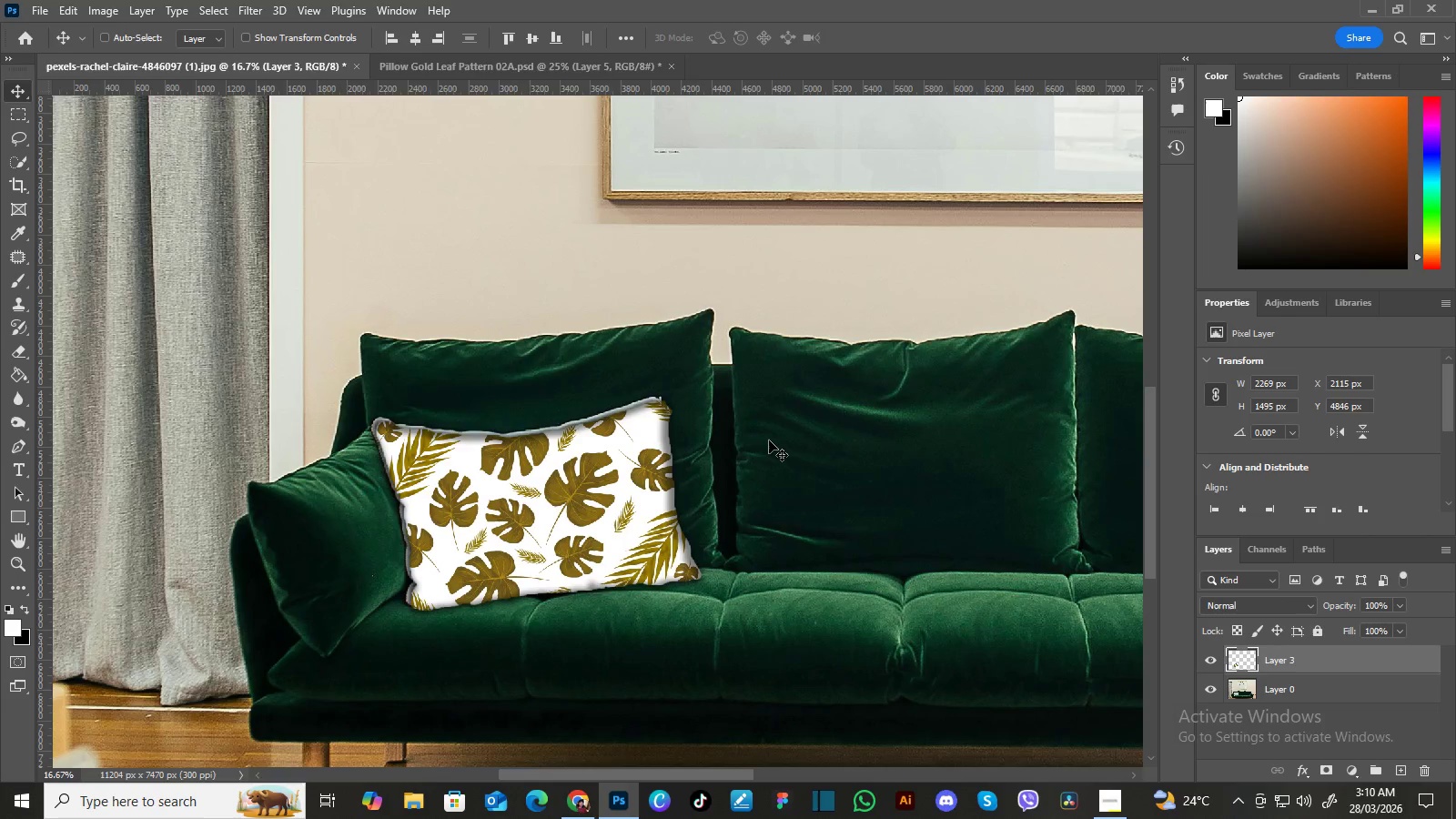 
key(ArrowUp)
 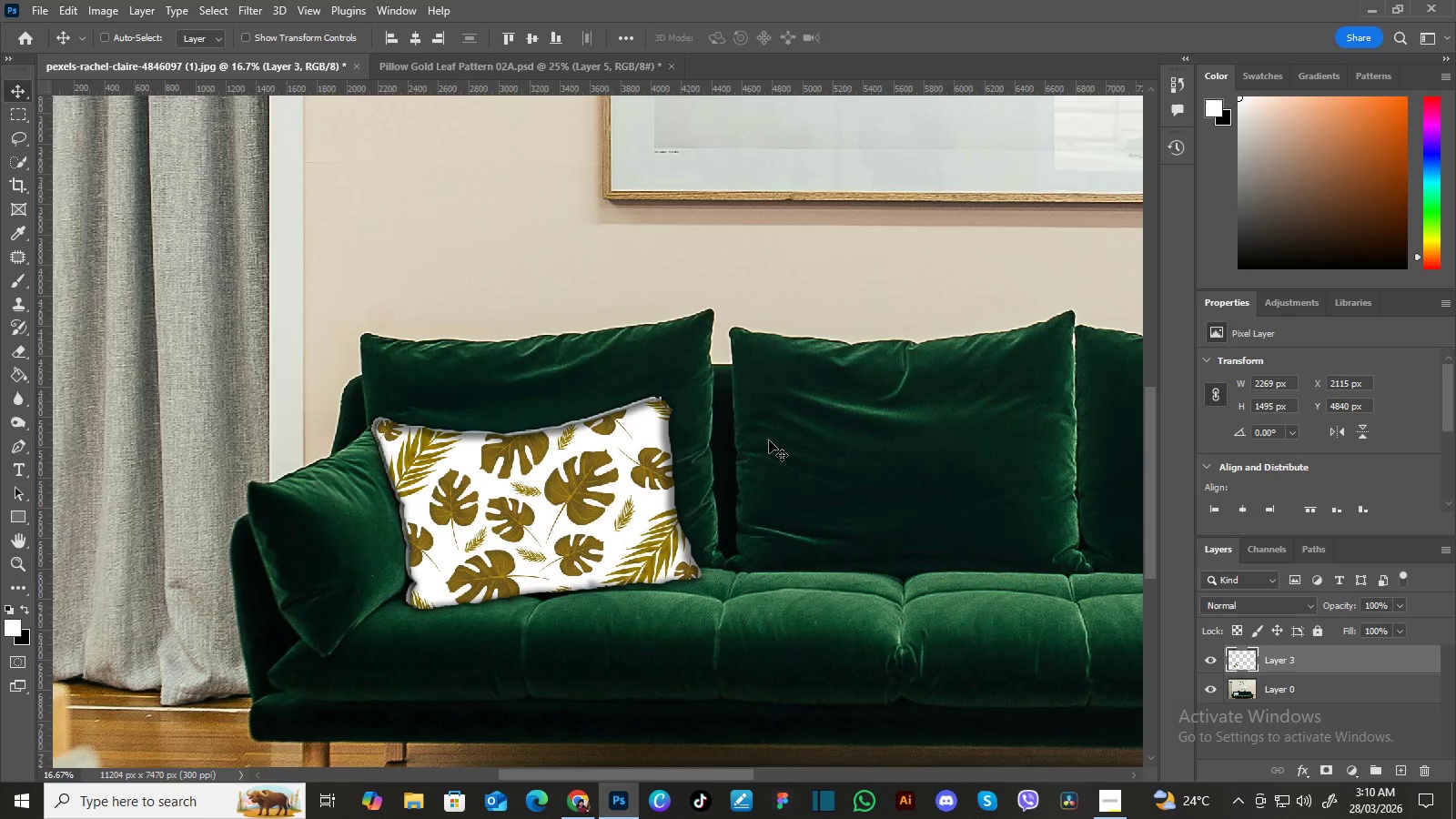 
key(ArrowUp)
 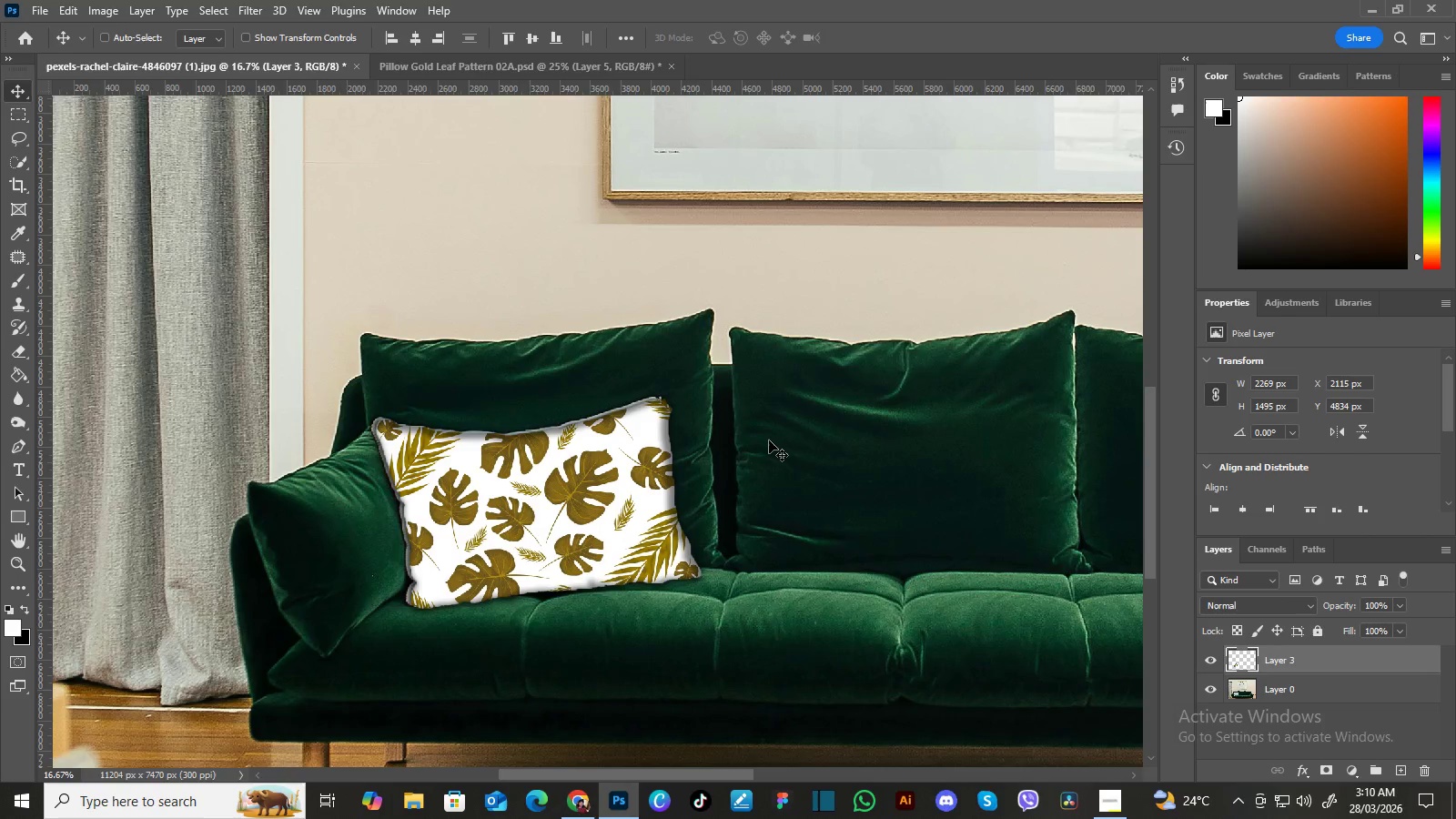 
key(ArrowUp)
 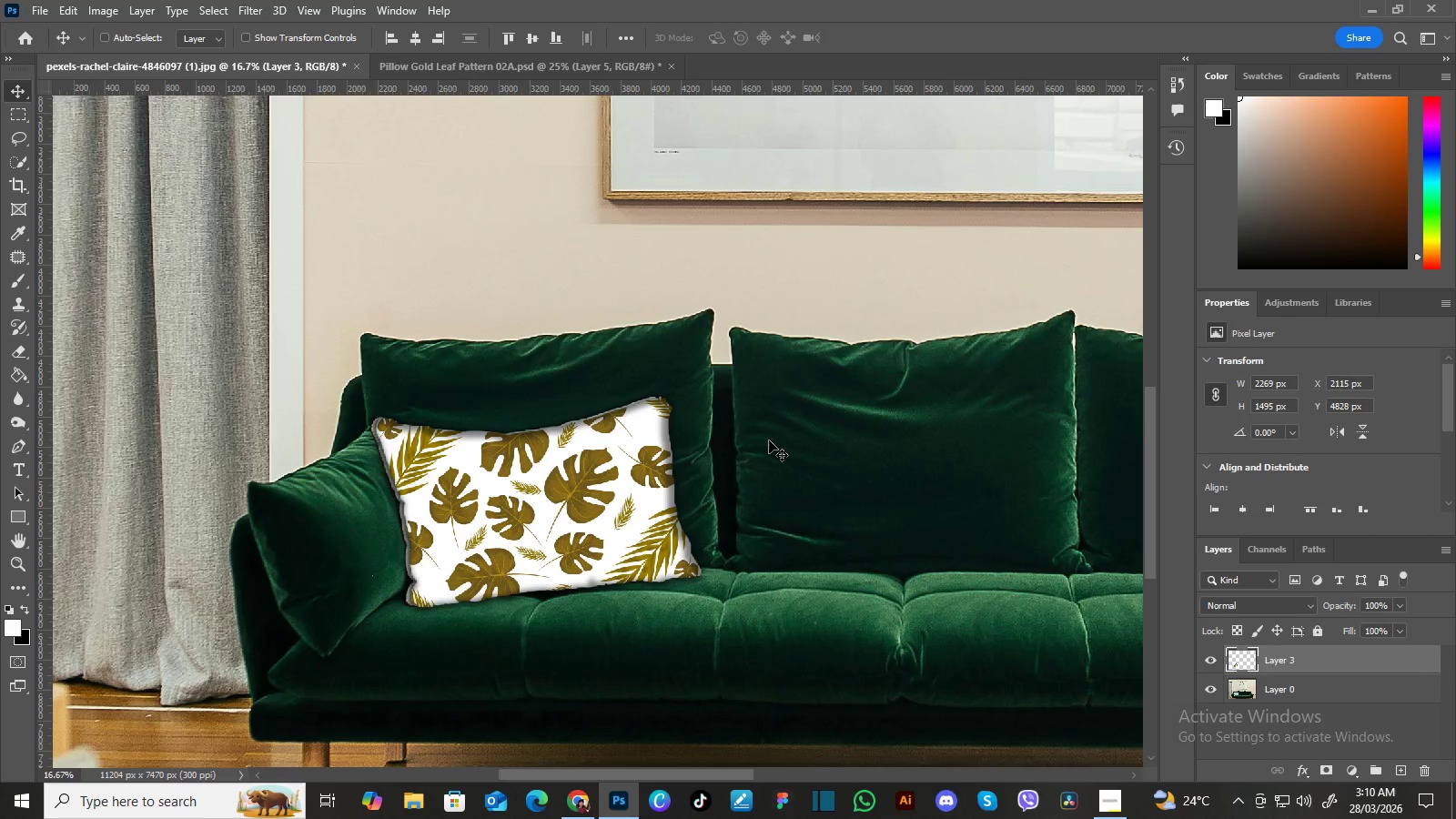 
key(ArrowUp)
 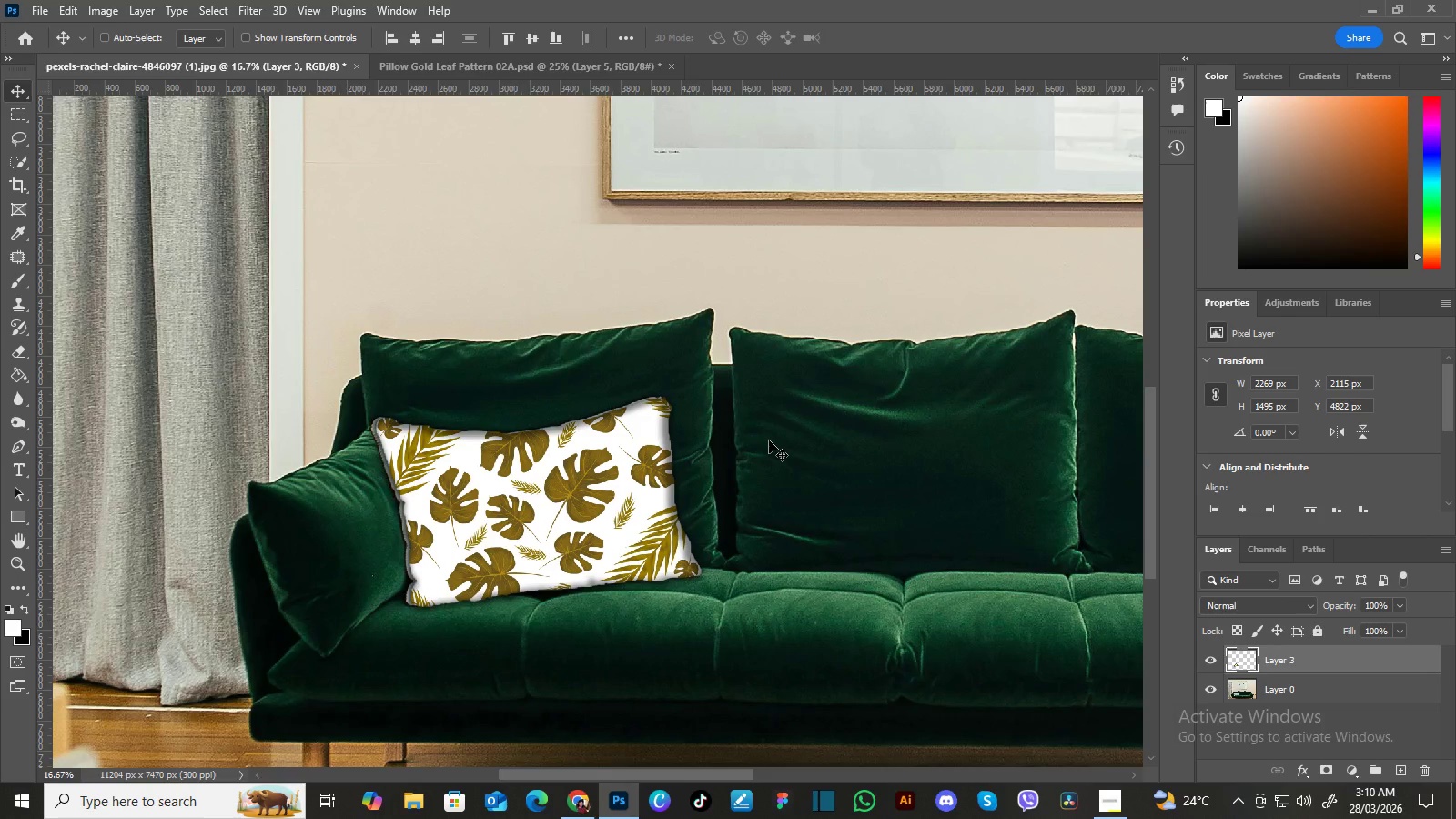 
key(ArrowUp)
 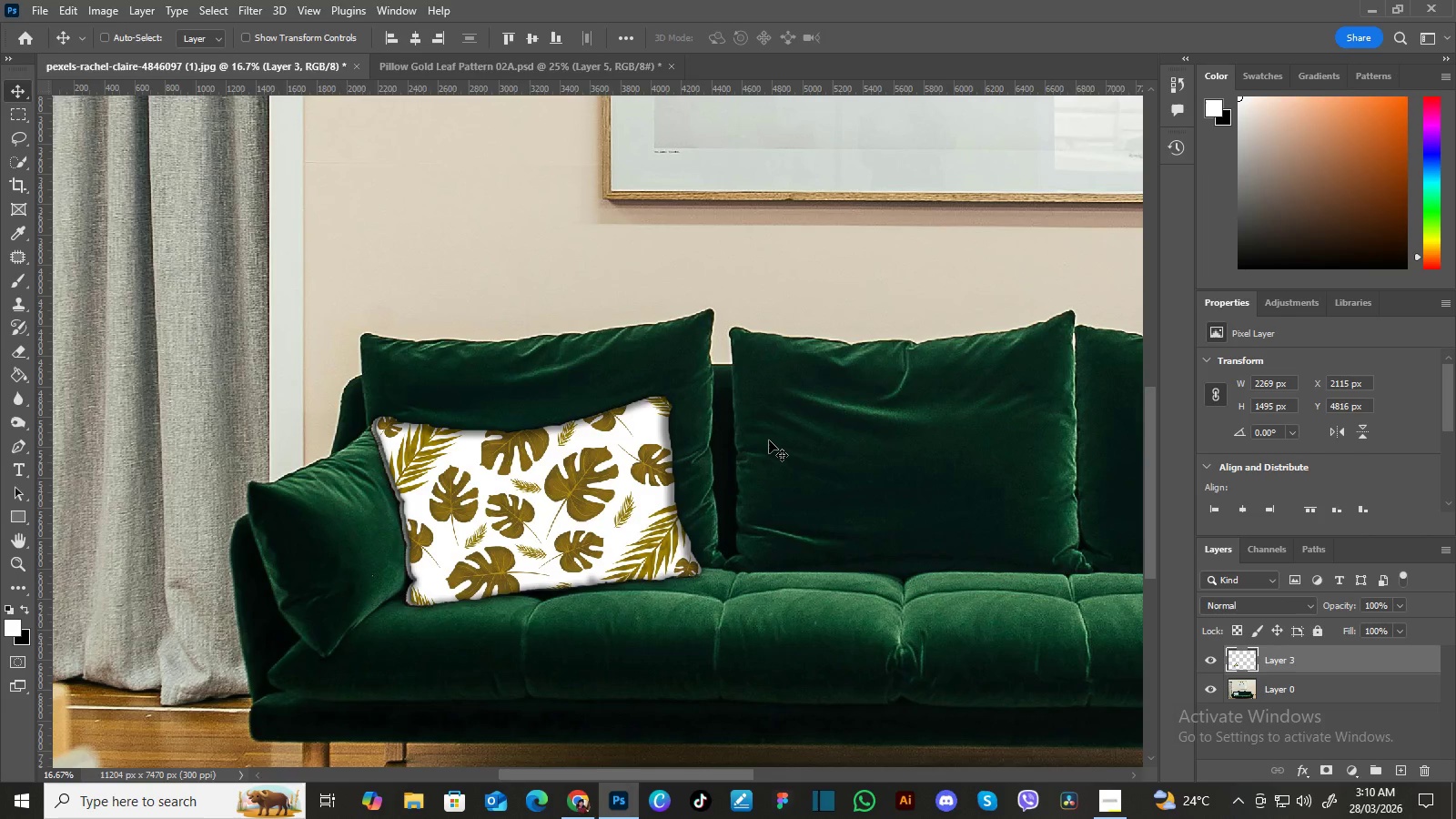 
key(ArrowUp)
 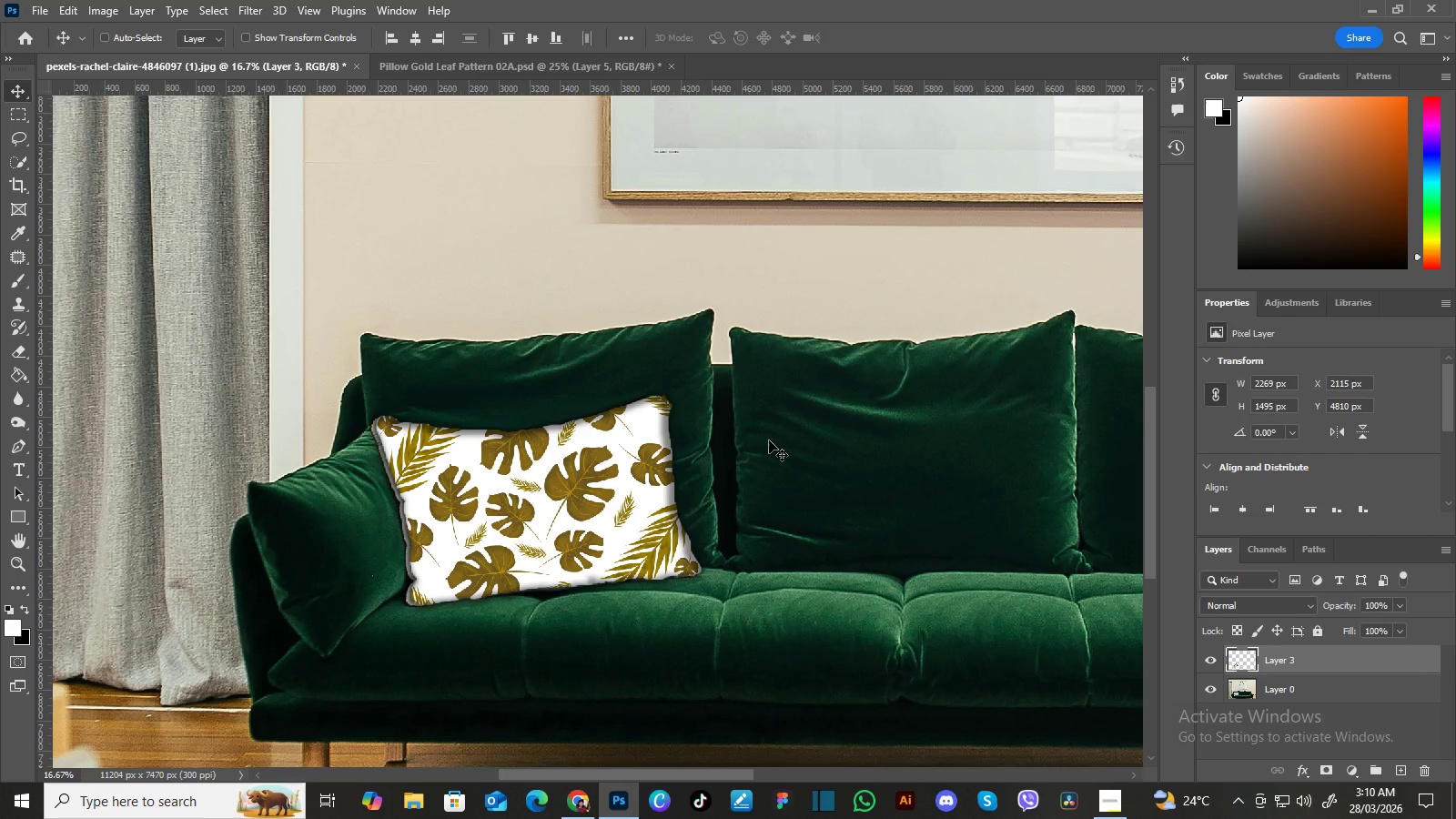 
key(ArrowDown)
 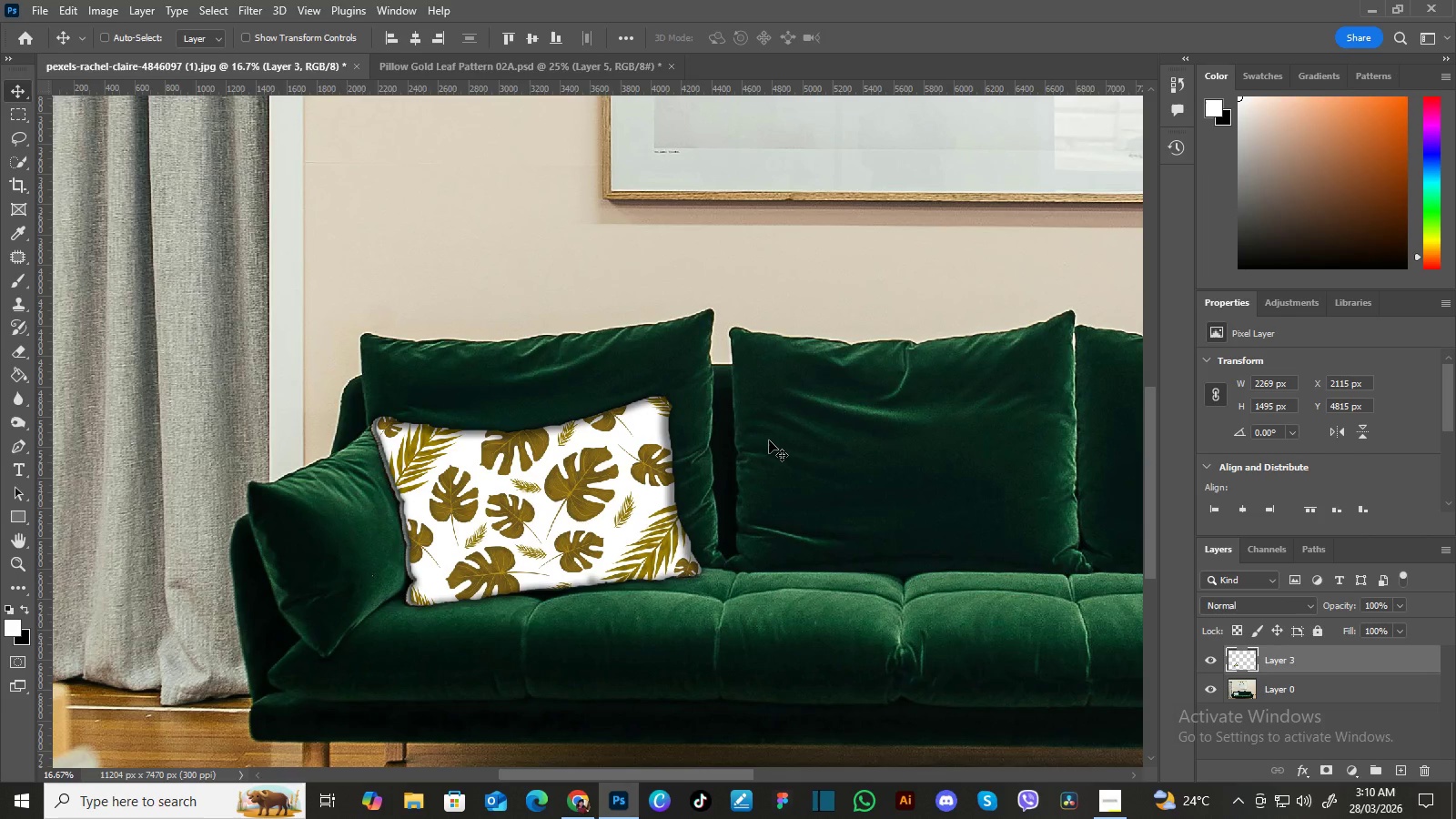 
key(Control+T)
 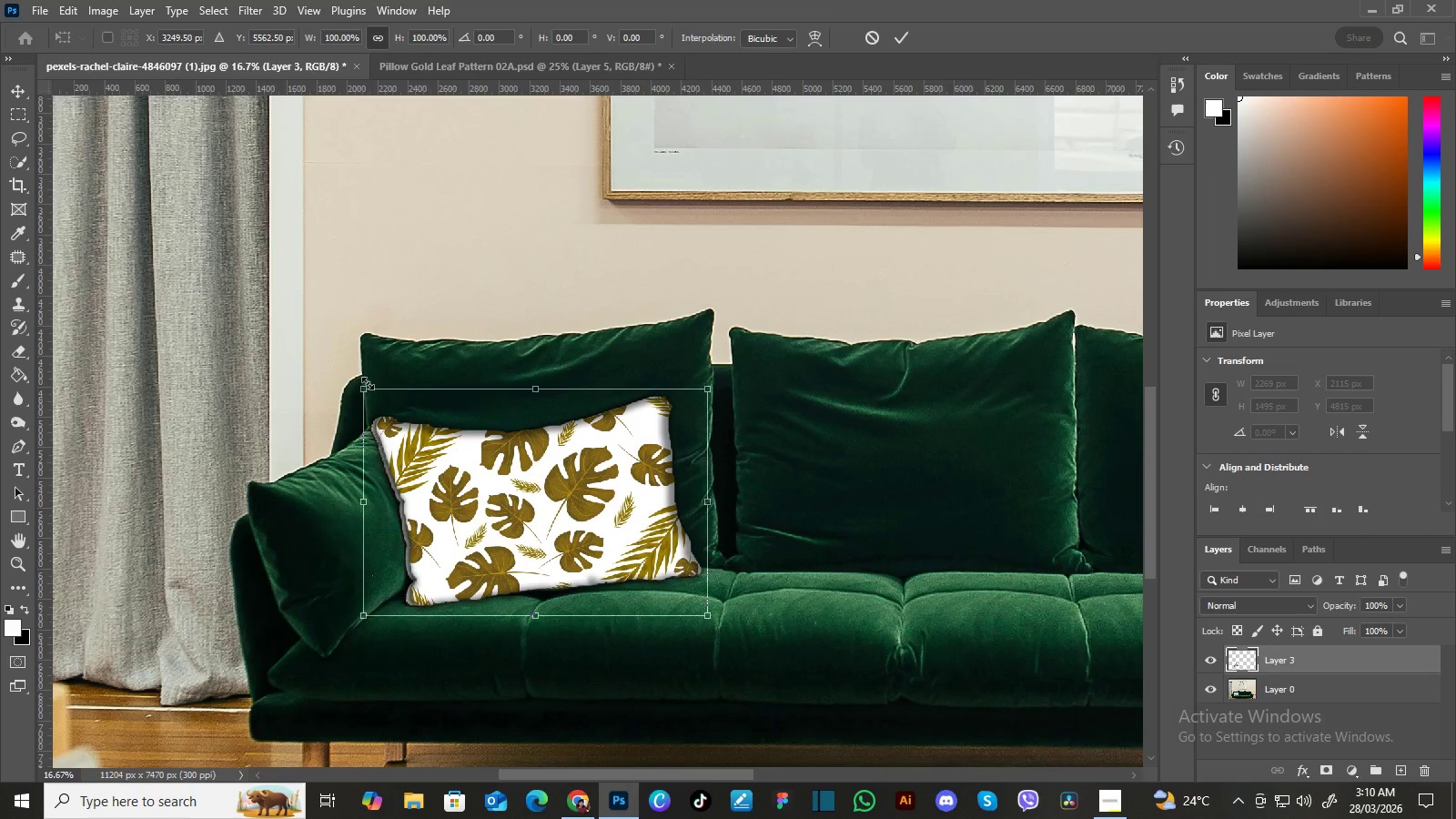 
left_click_drag(start_coordinate=[363, 385], to_coordinate=[357, 382])
 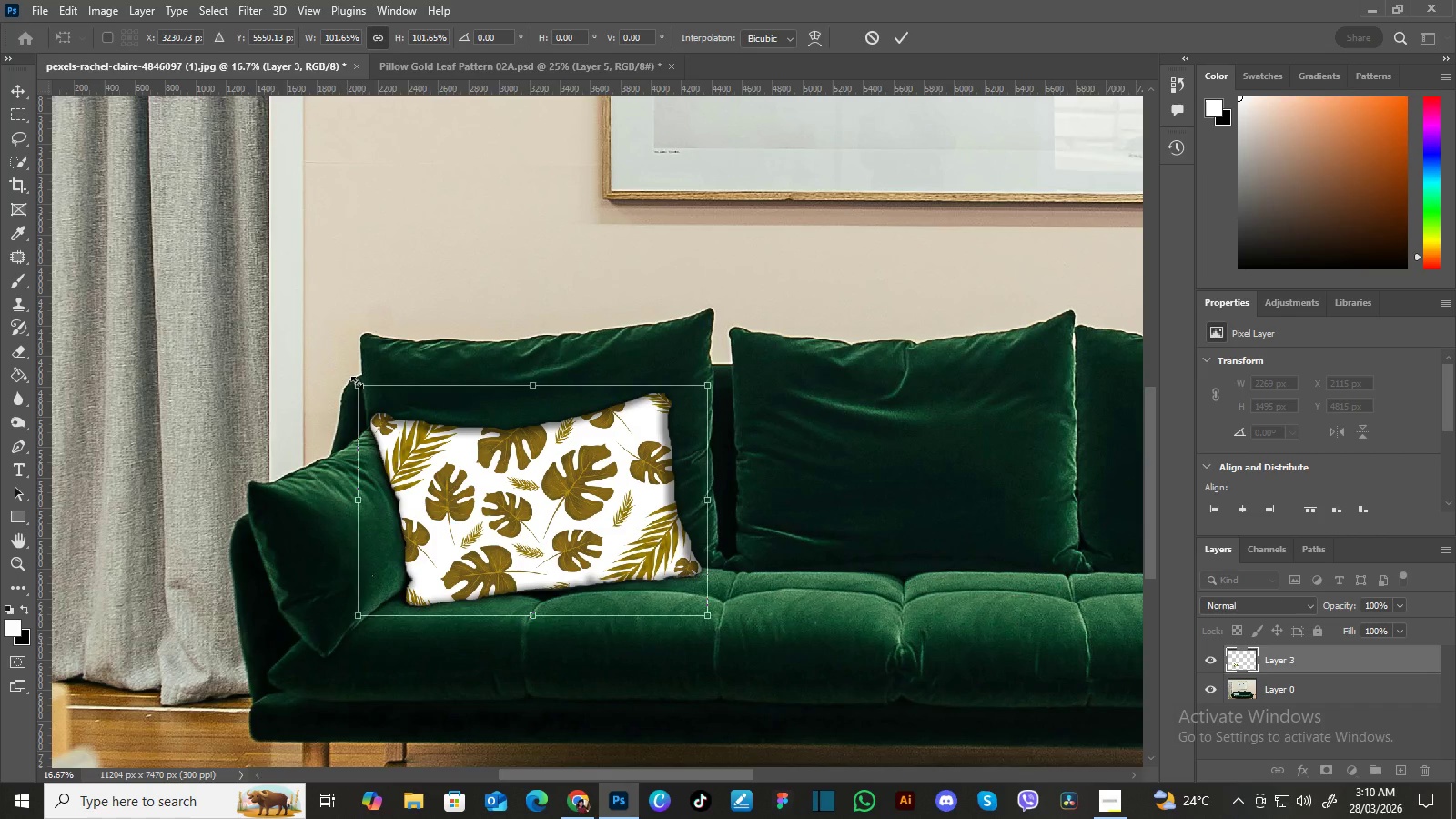 
key(Enter)
 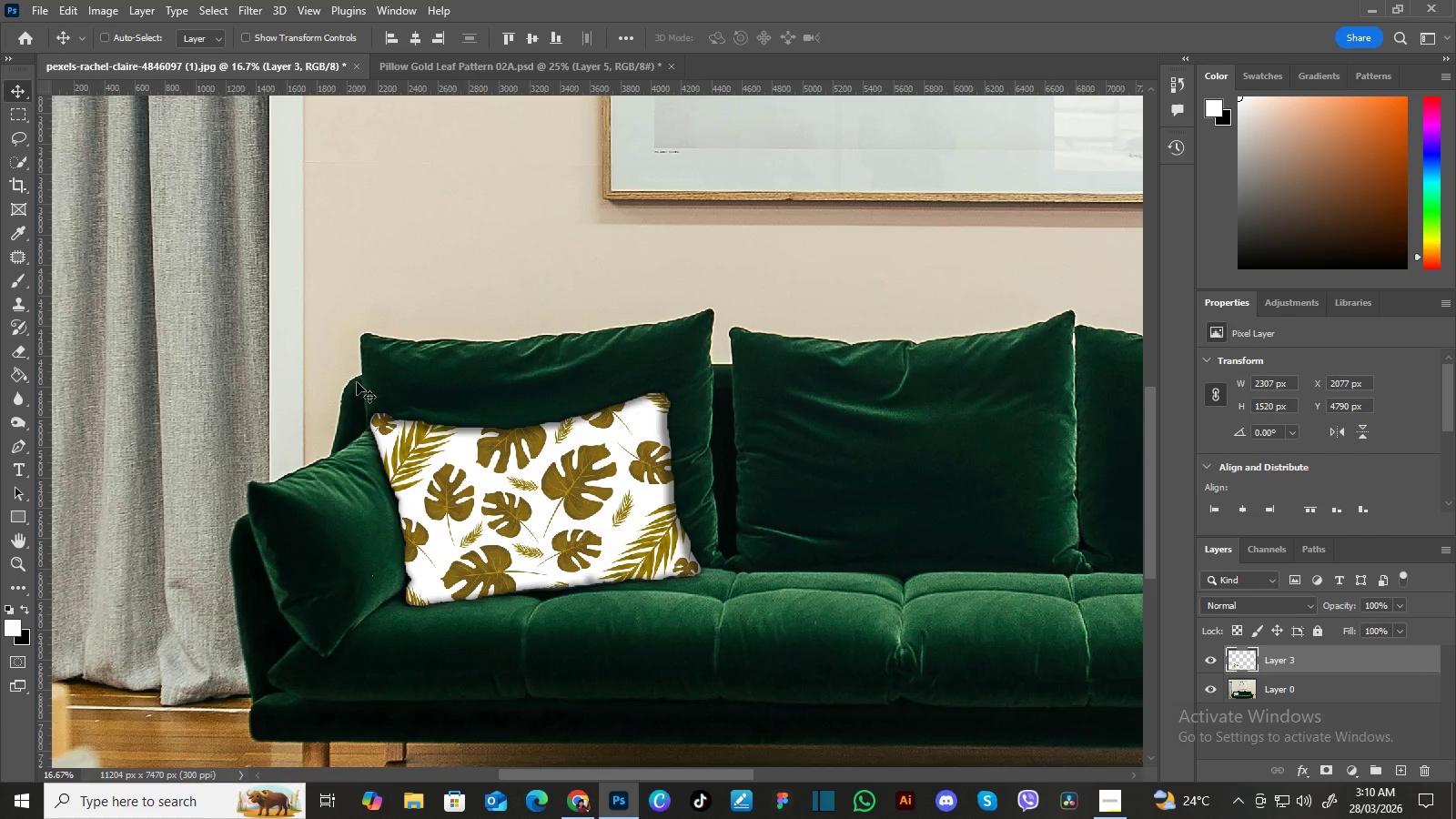 
key(ArrowLeft)
 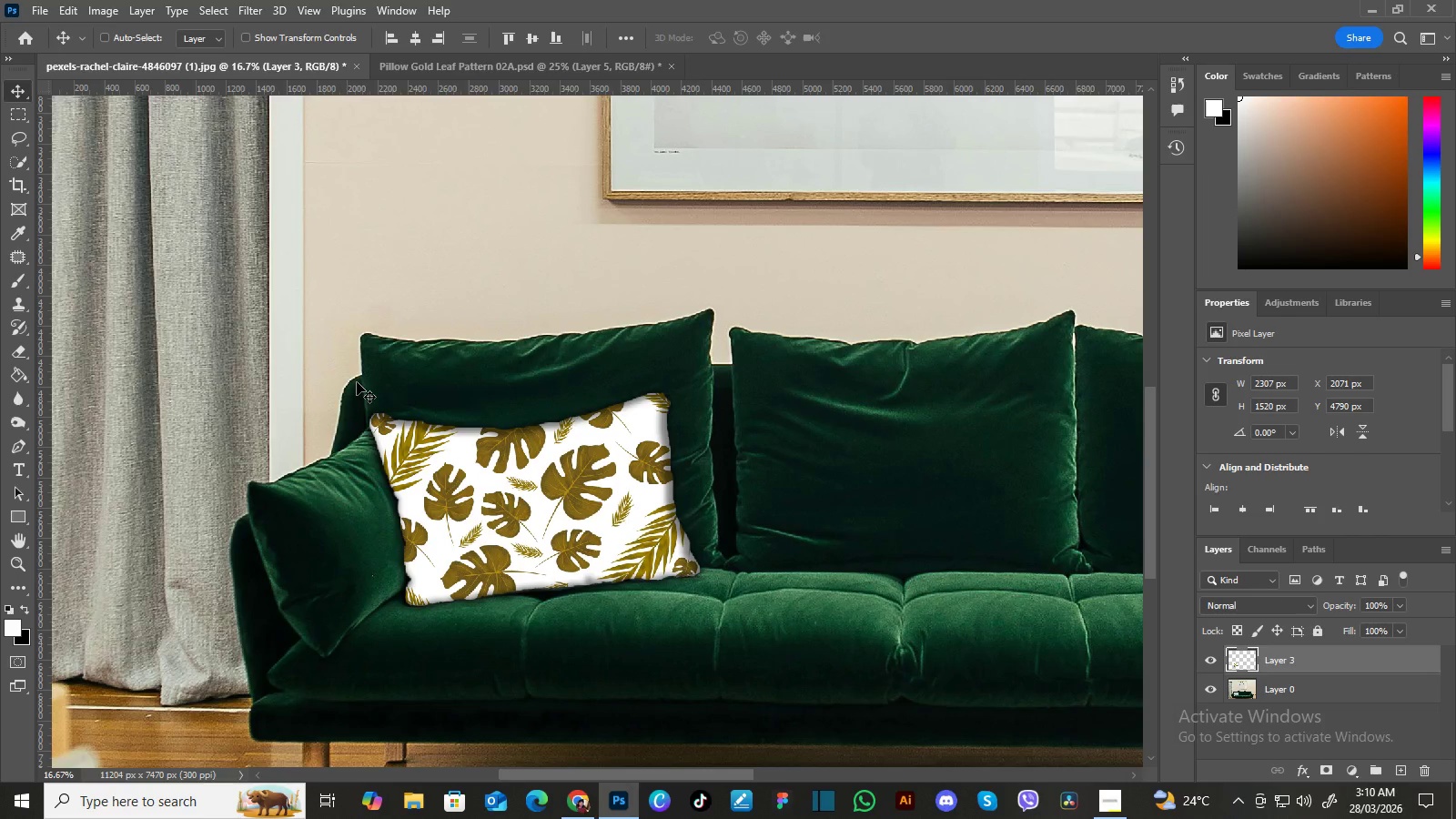 
key(ArrowRight)
 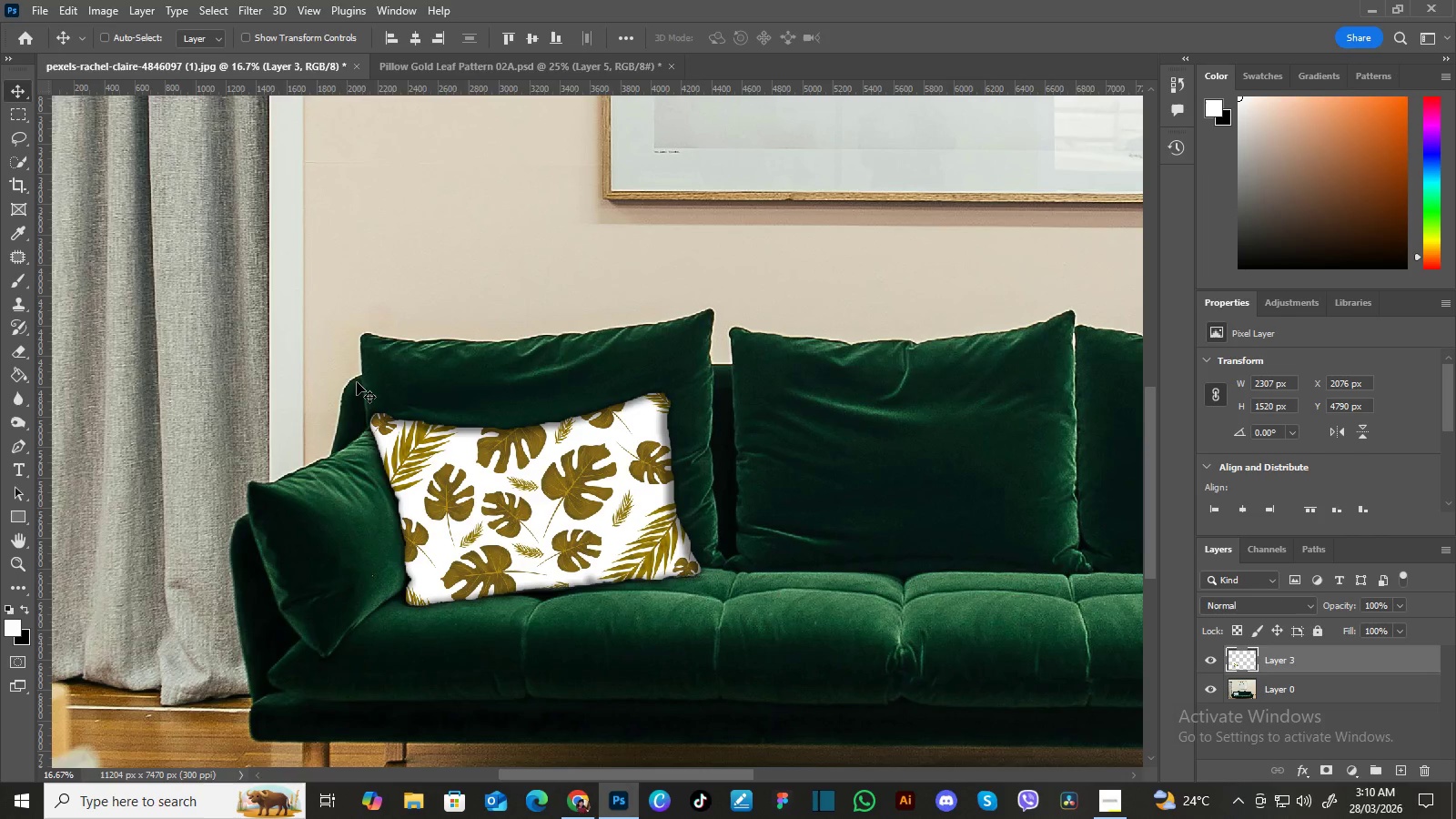 
key(ArrowDown)
 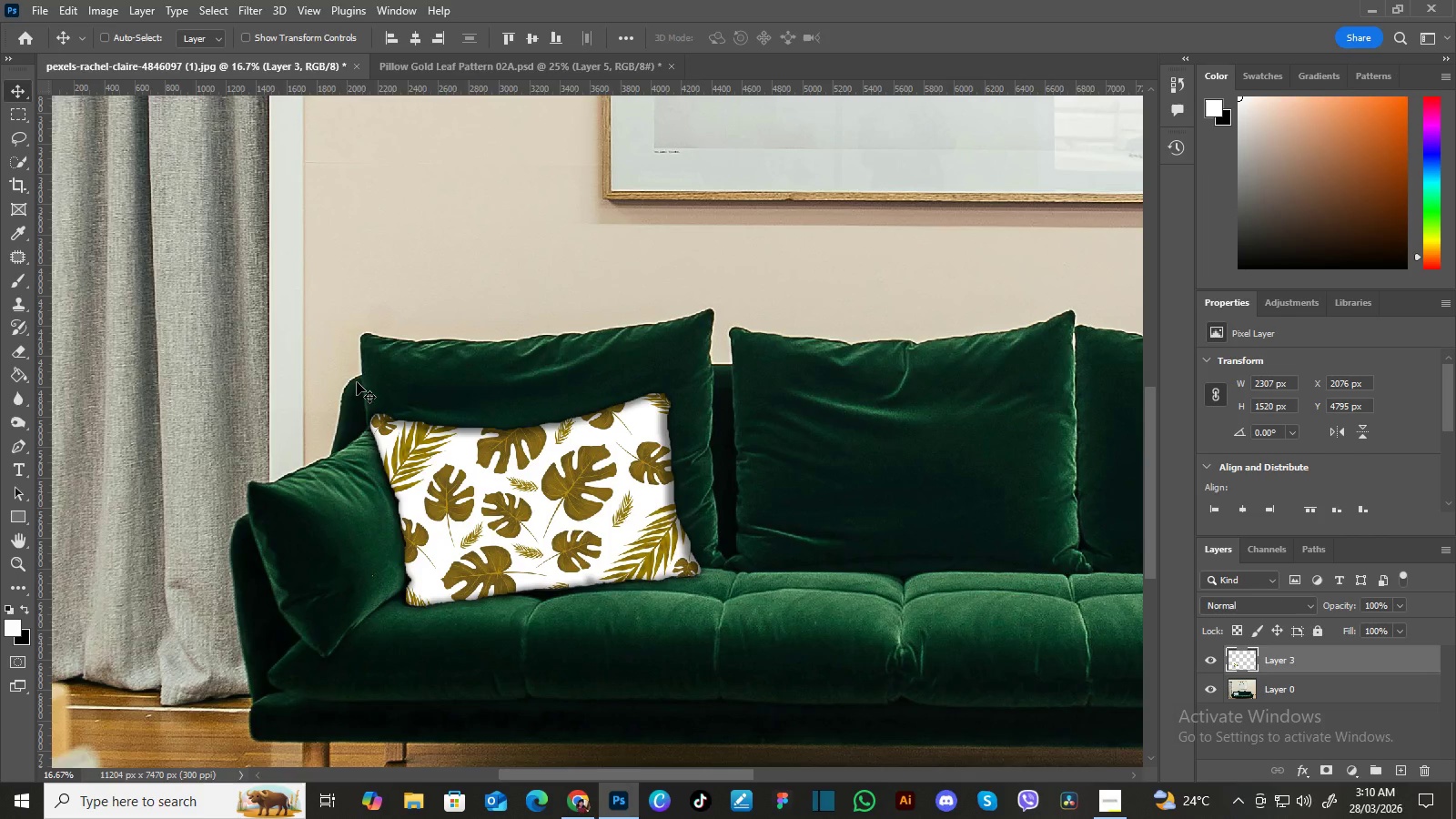 
key(ArrowDown)
 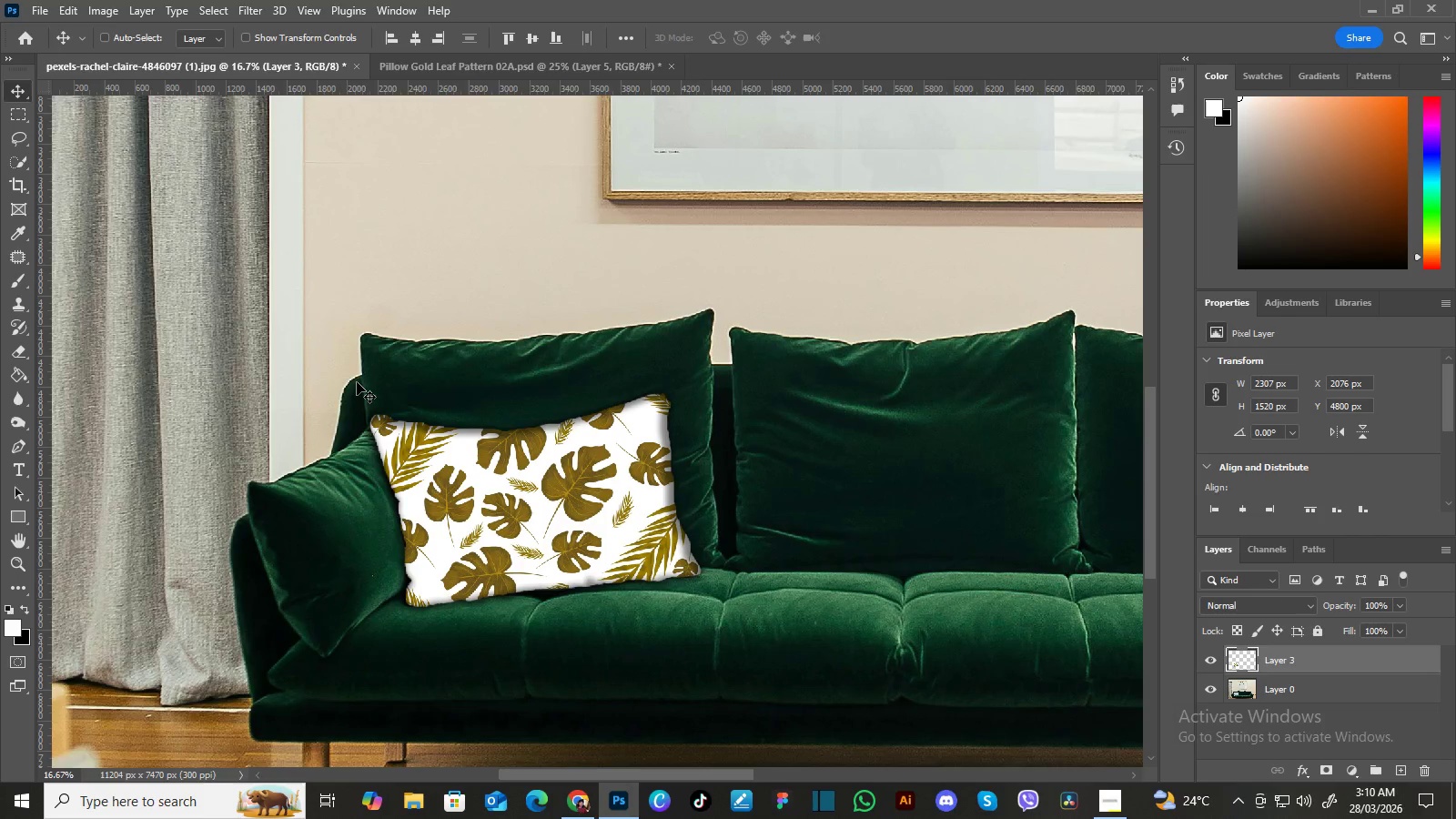 
key(ArrowDown)
 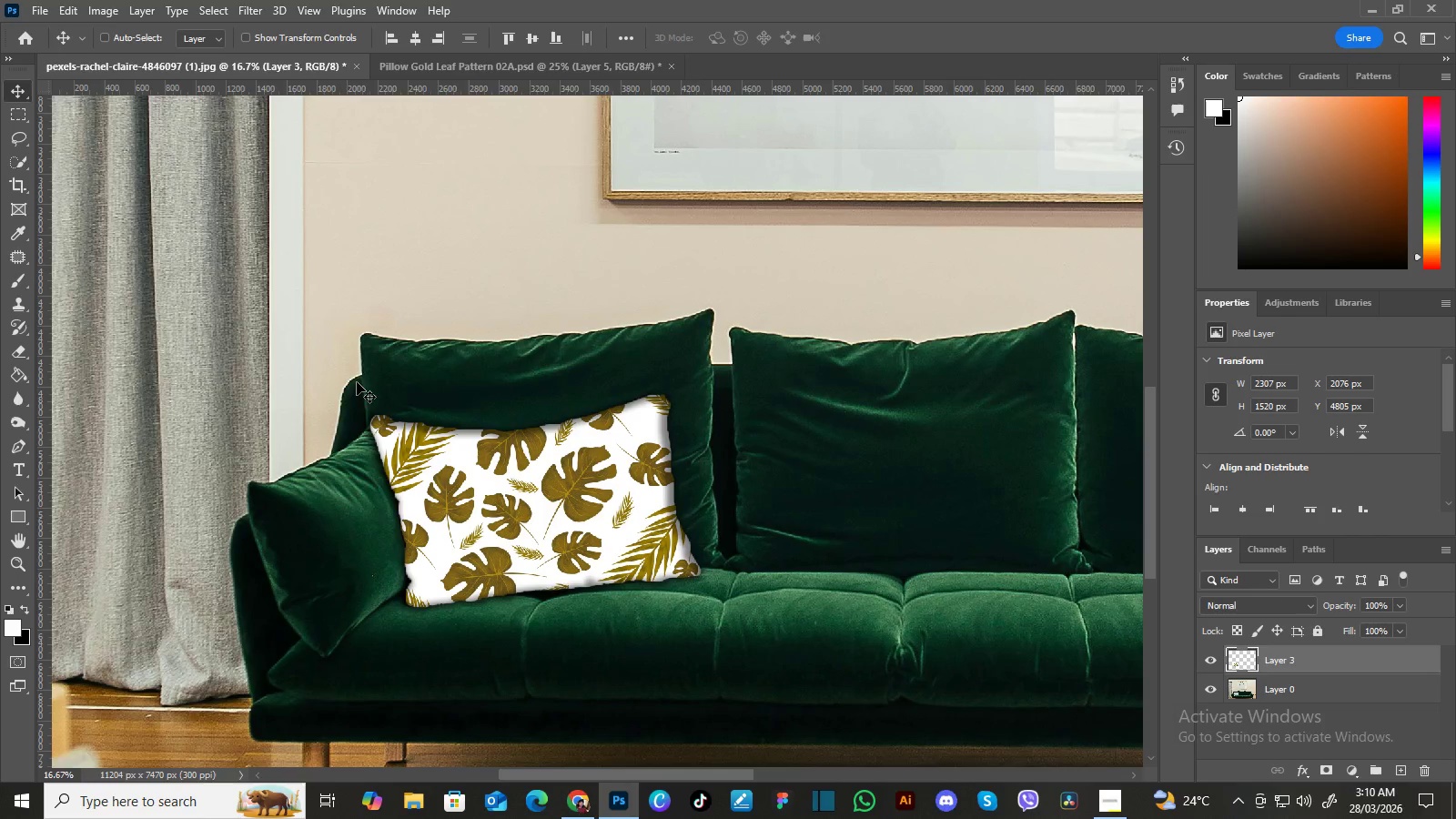 
key(ArrowDown)
 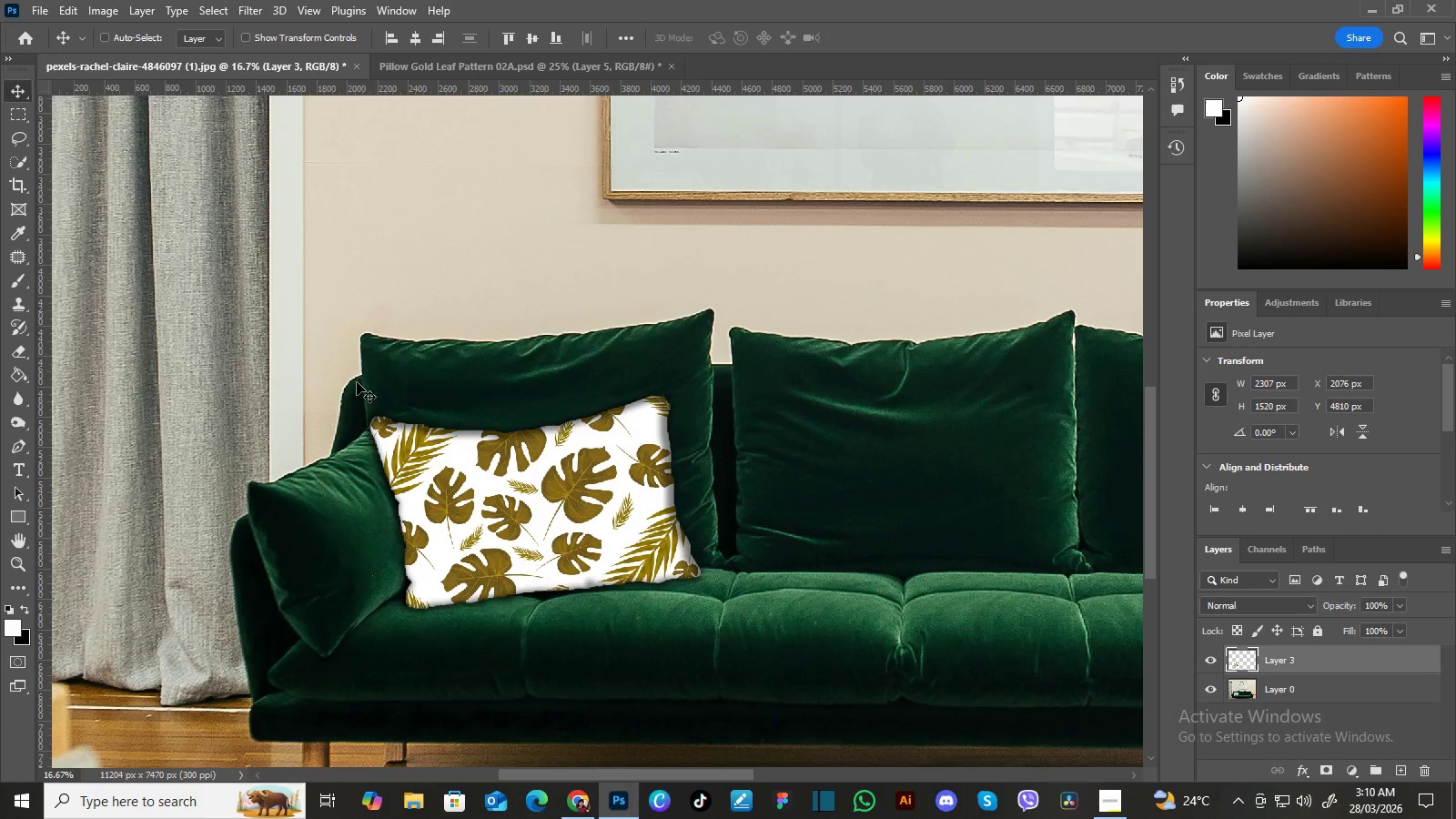 
key(ArrowDown)
 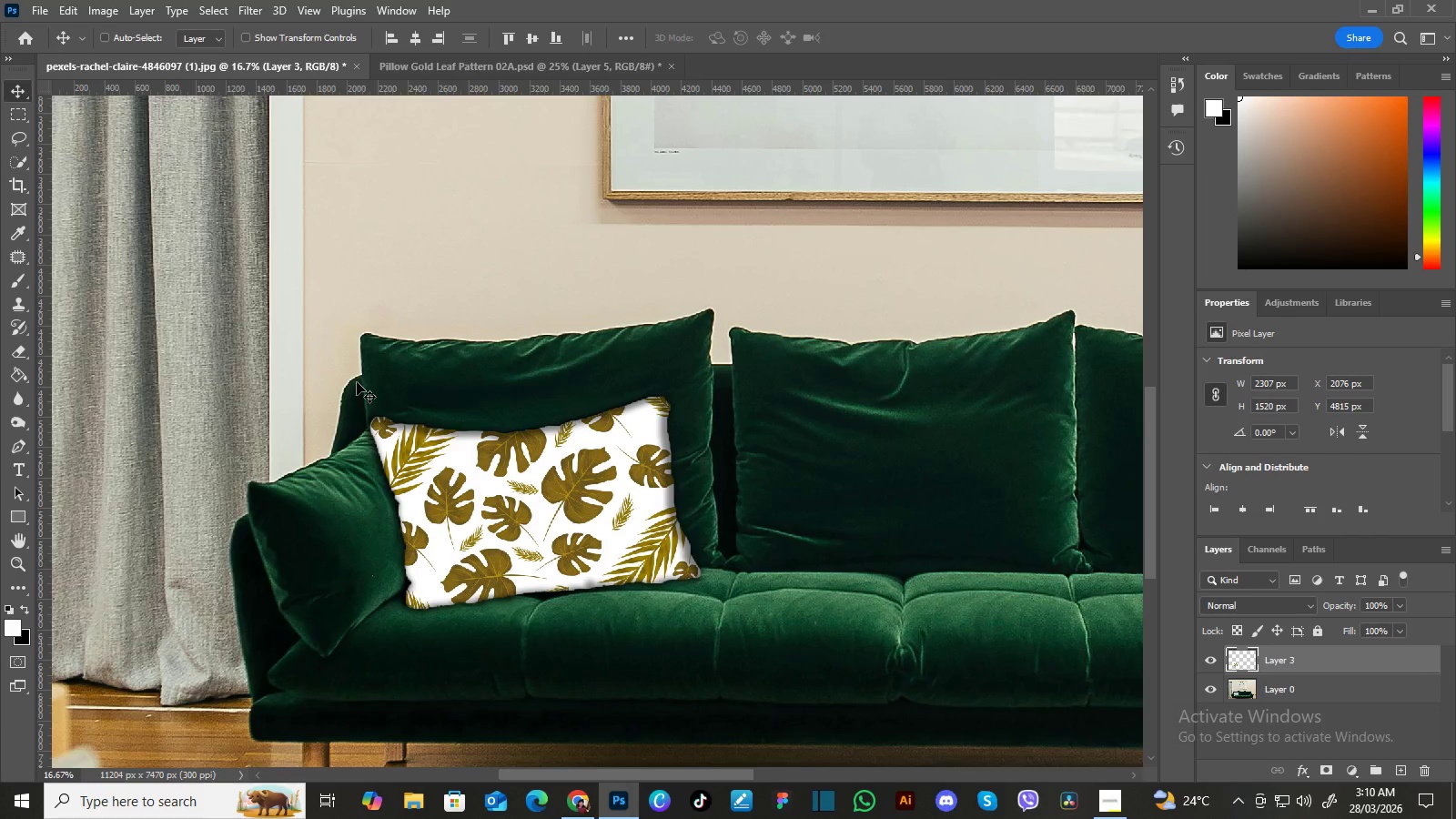 
key(ArrowDown)
 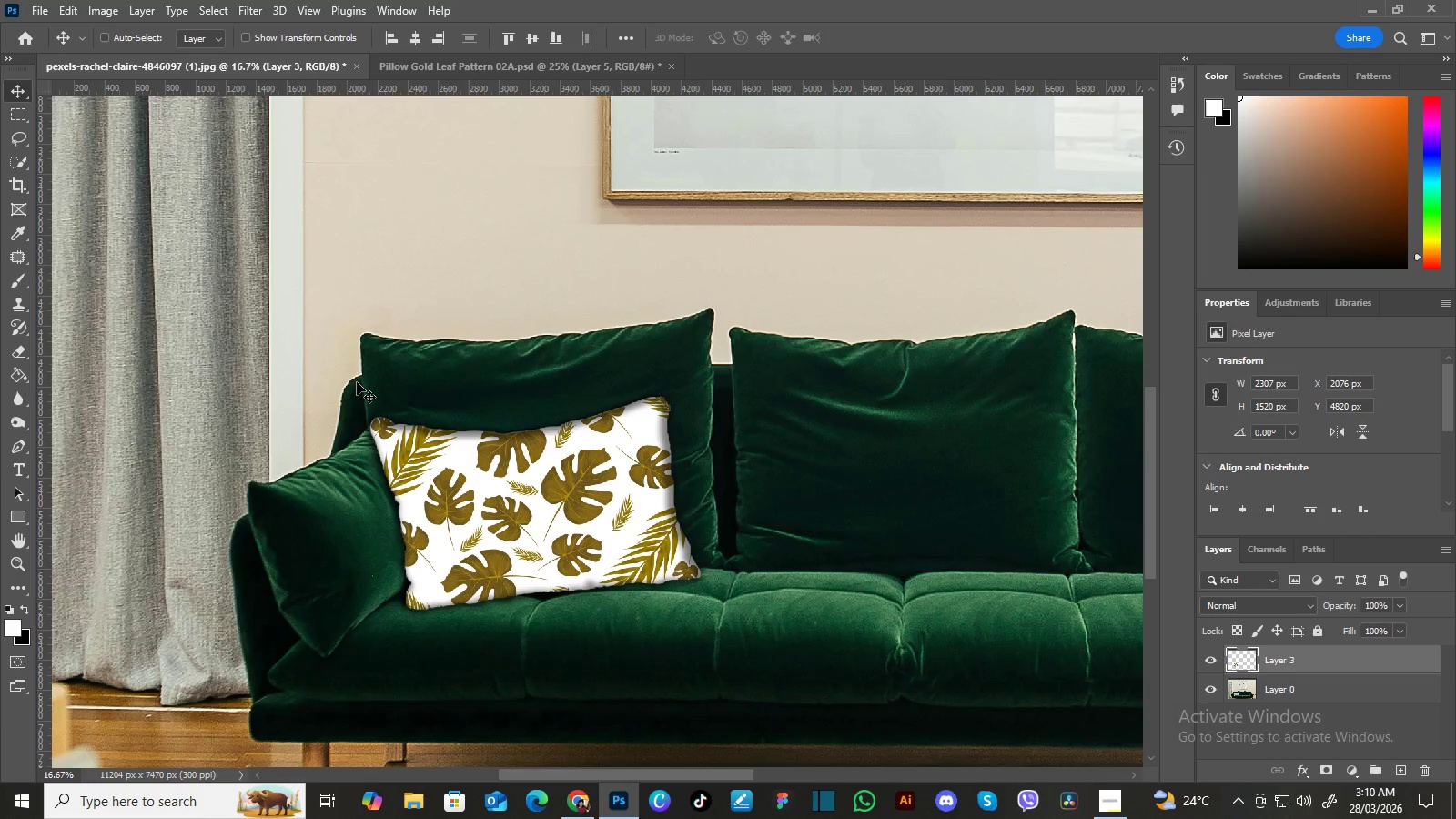 
key(ArrowDown)
 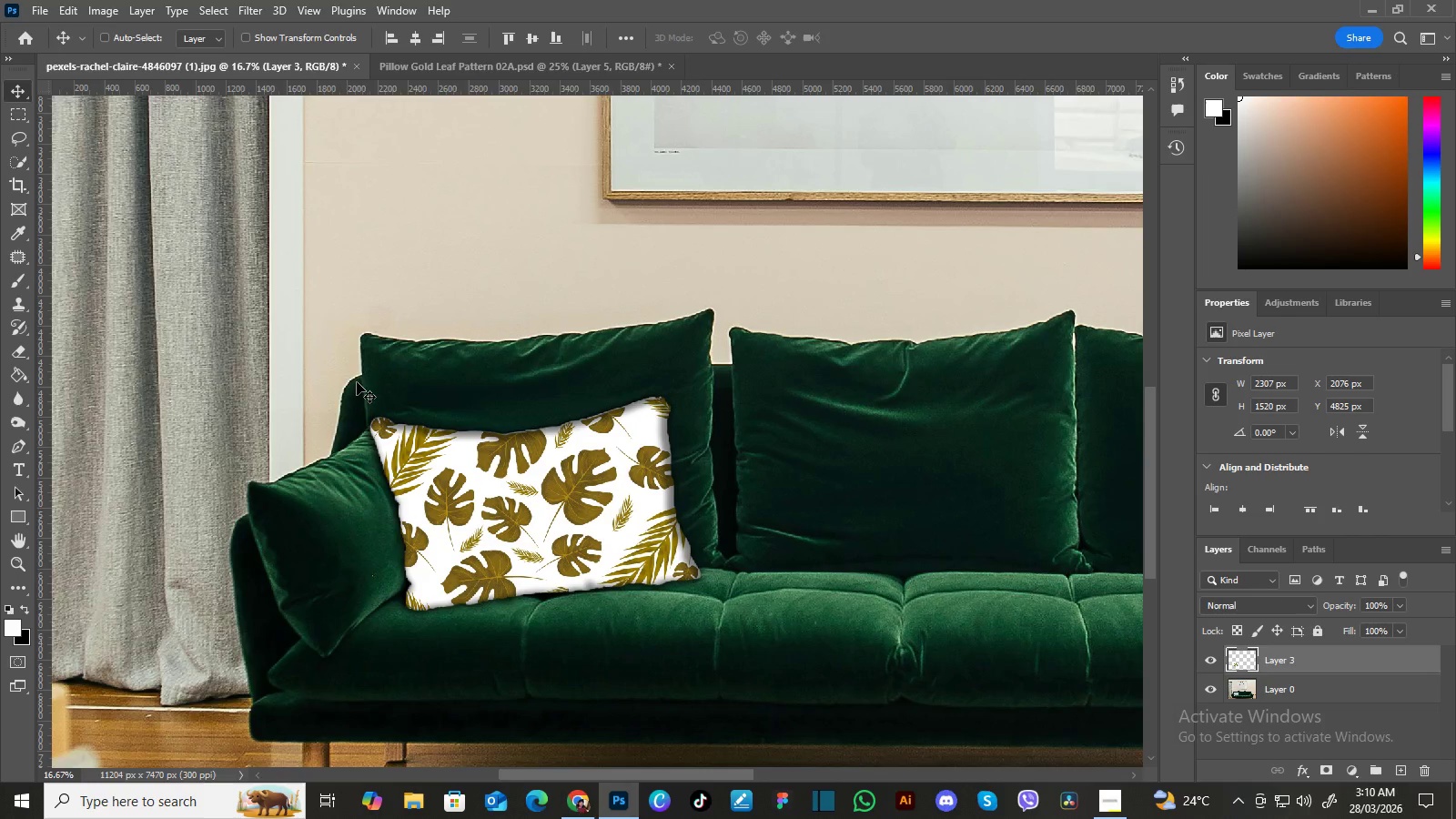 
key(ArrowUp)
 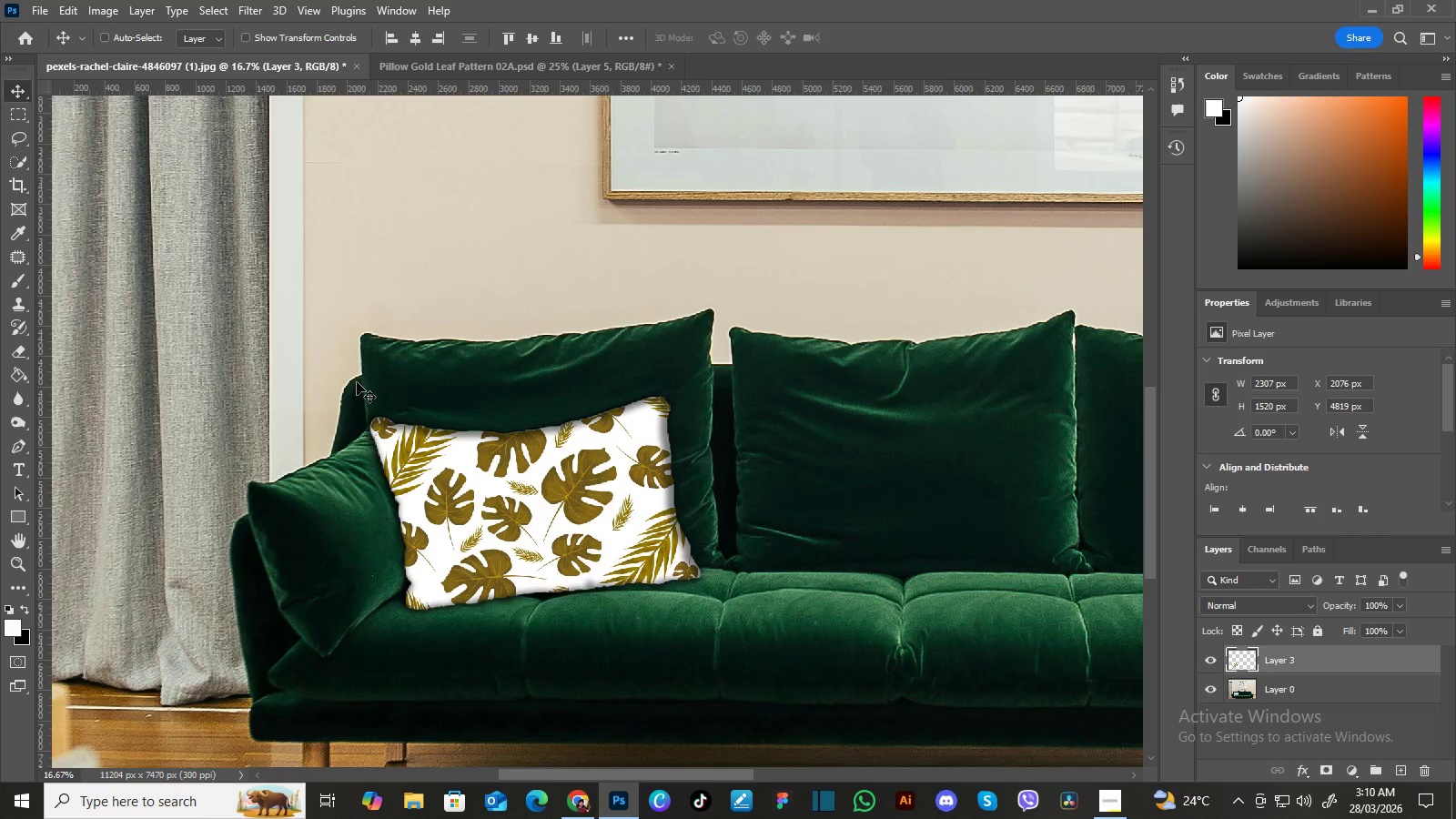 
key(ArrowUp)
 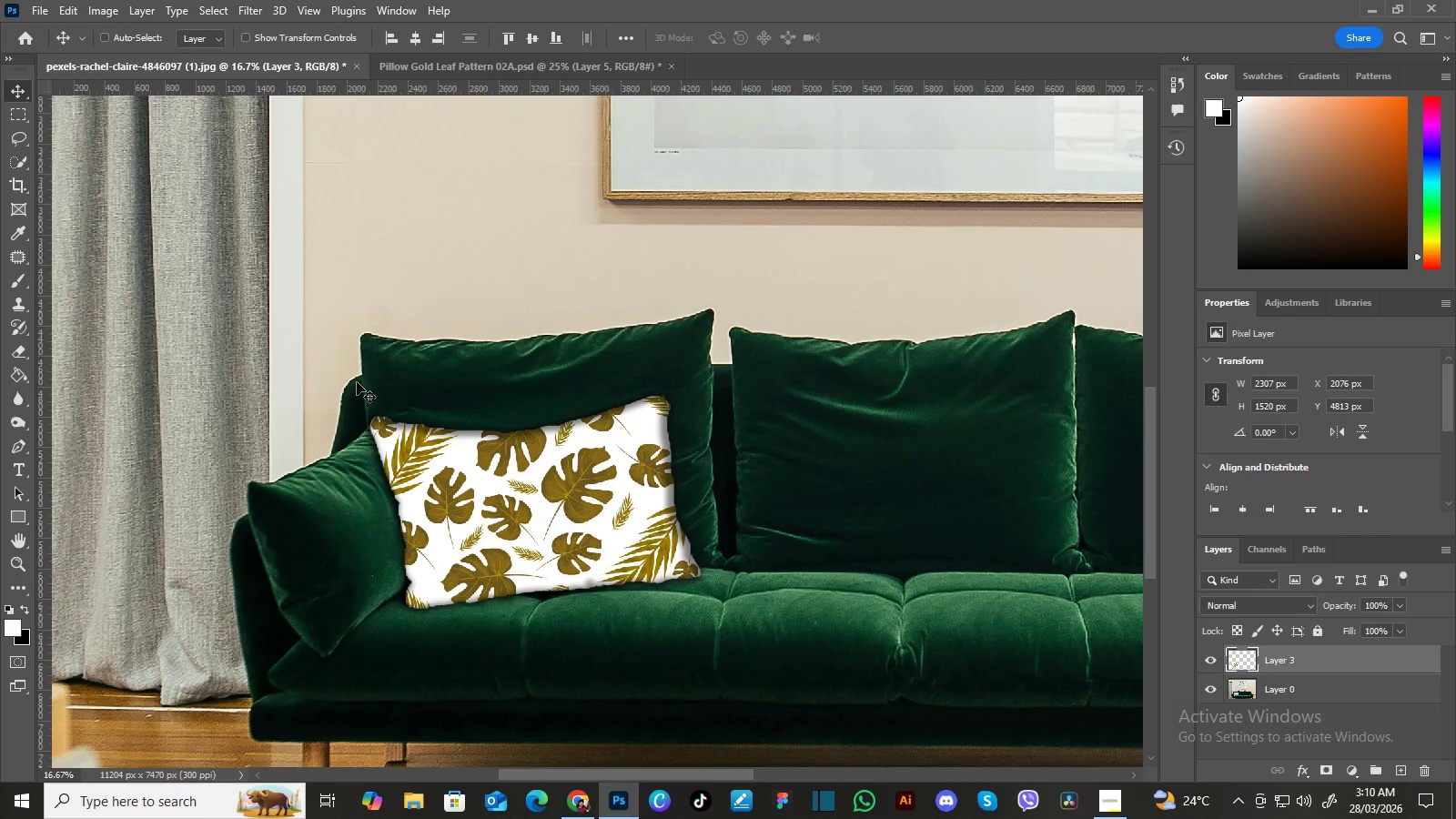 
key(ArrowUp)
 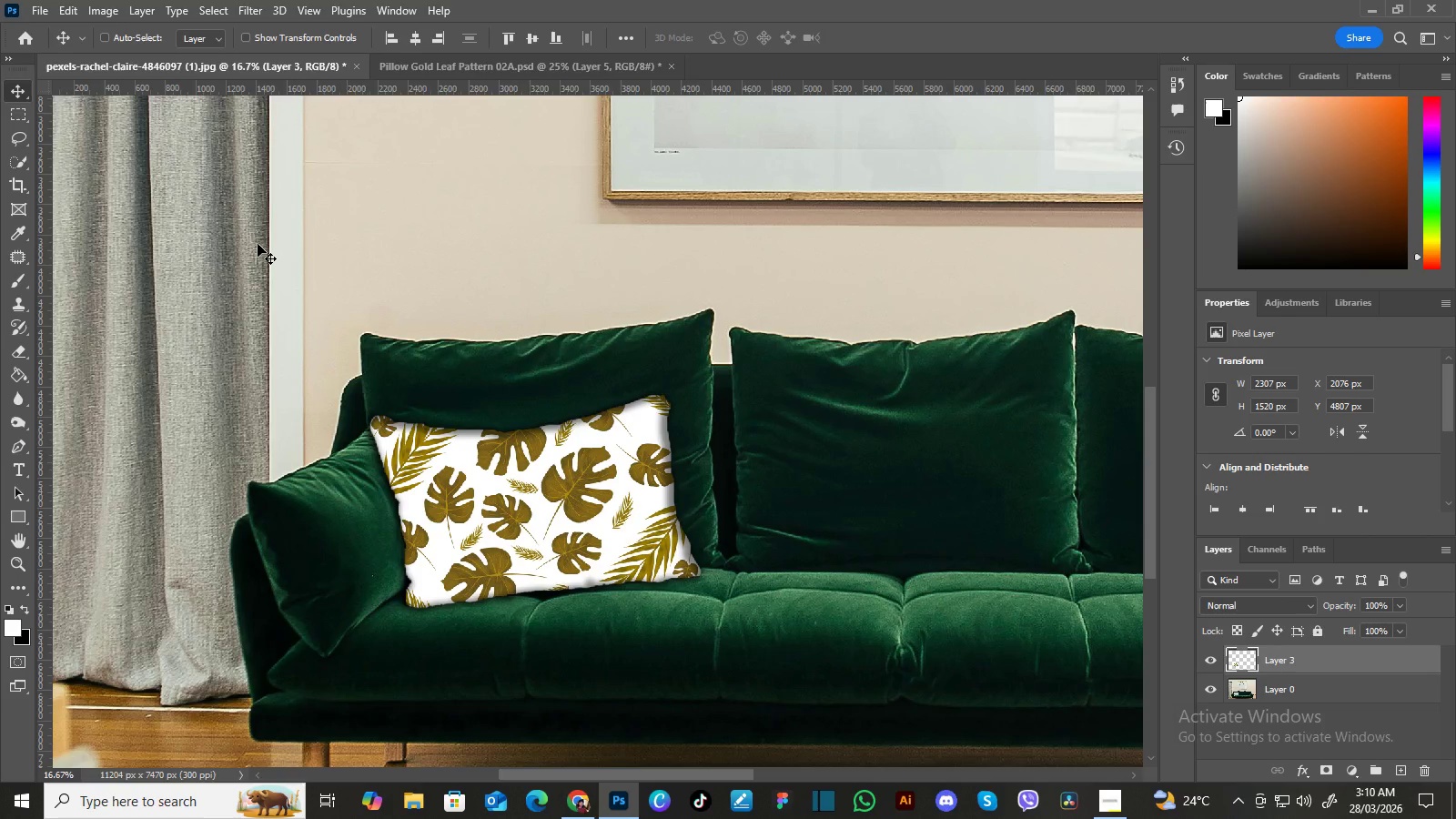 
wait(5.59)
 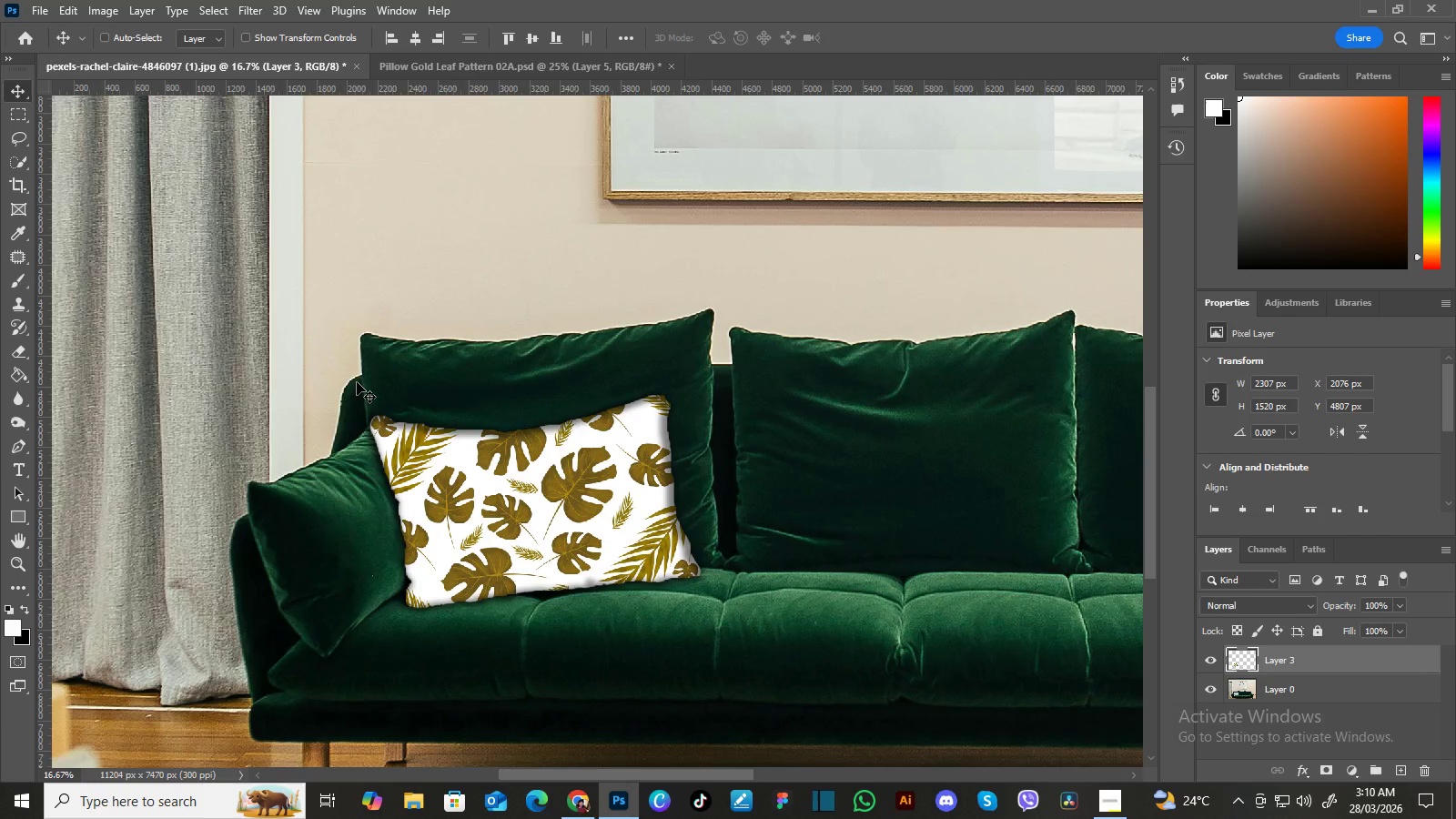 
left_click([484, 67])
 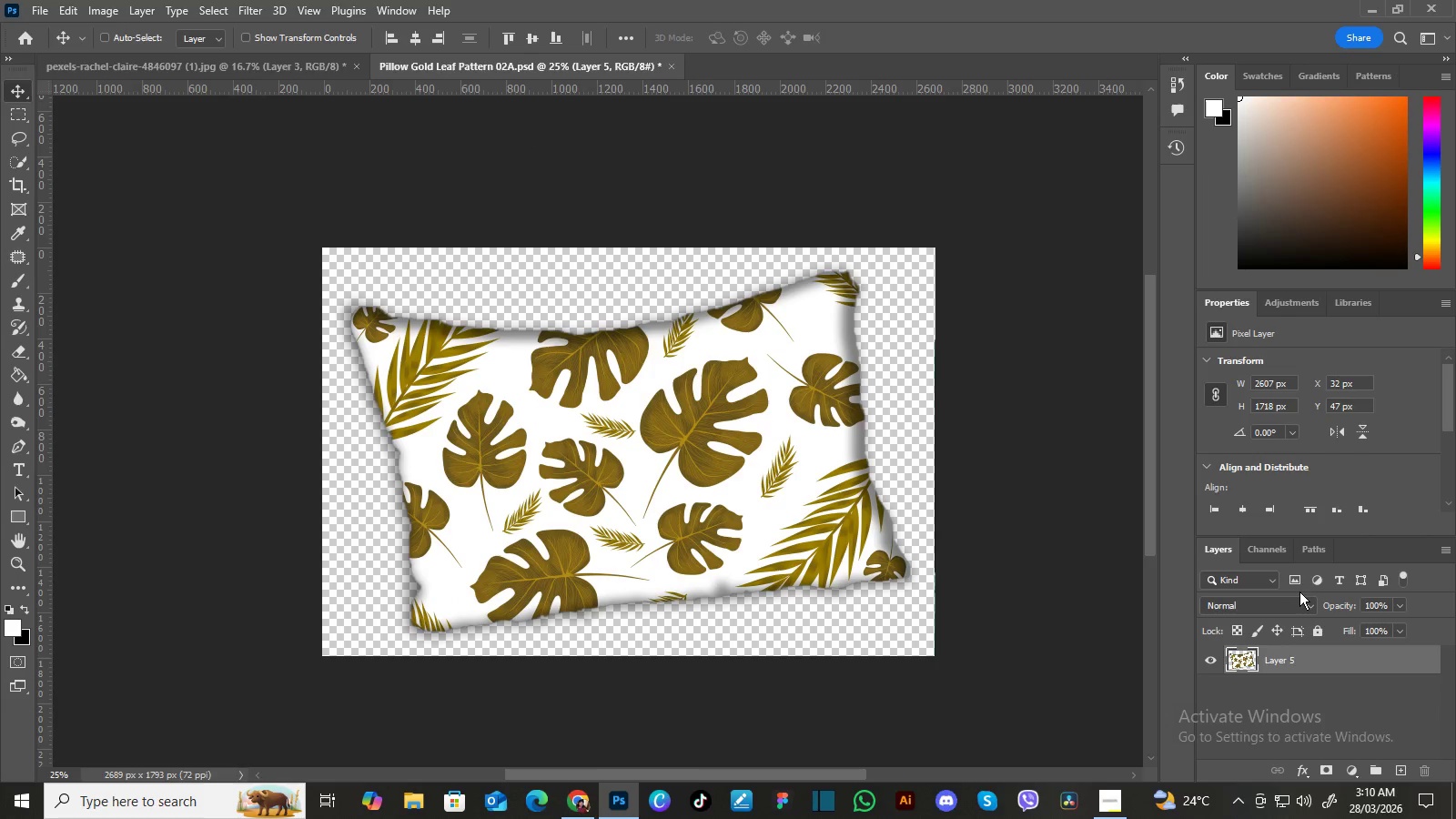 
left_click([1309, 606])
 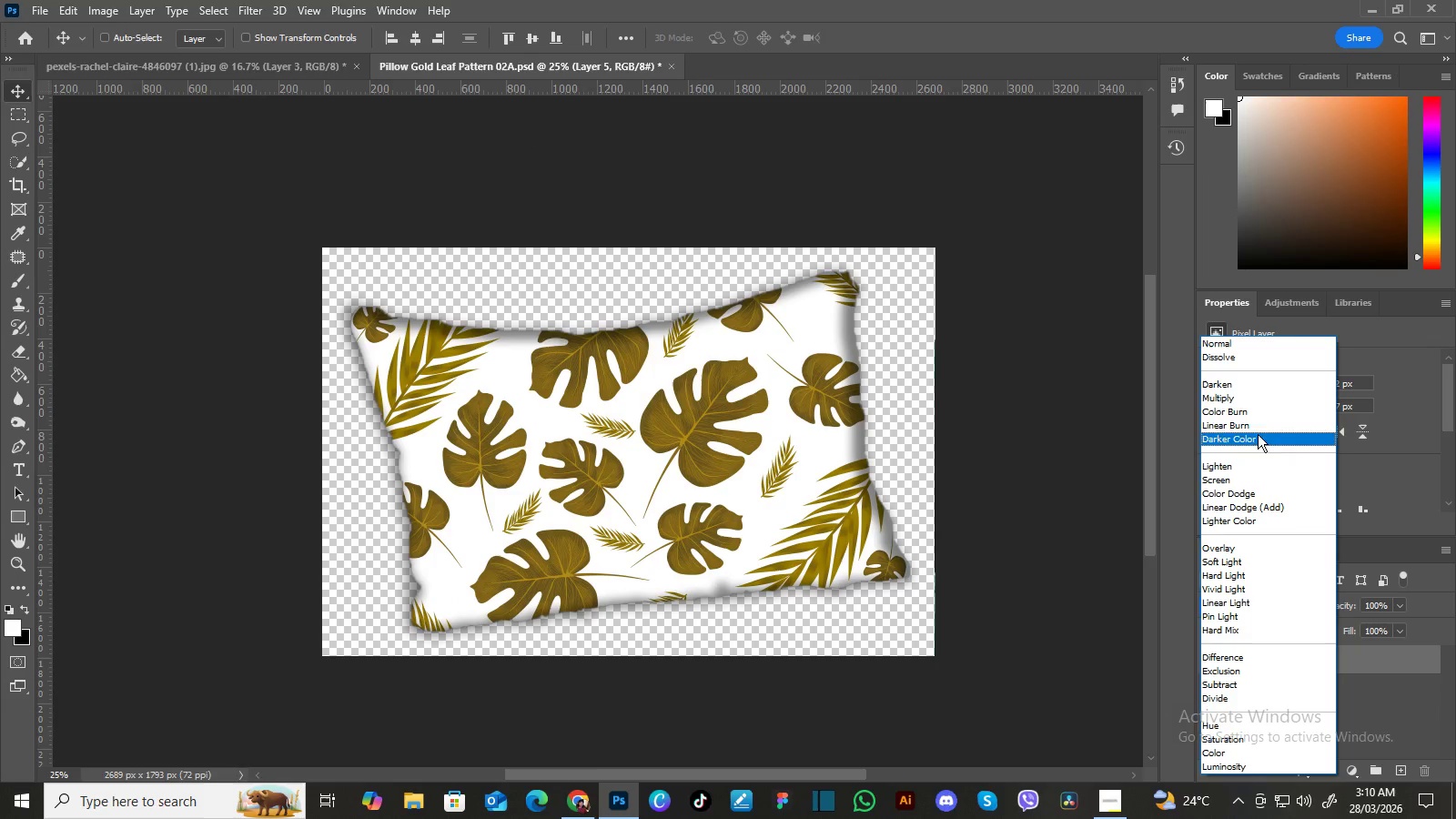 
left_click([1258, 426])
 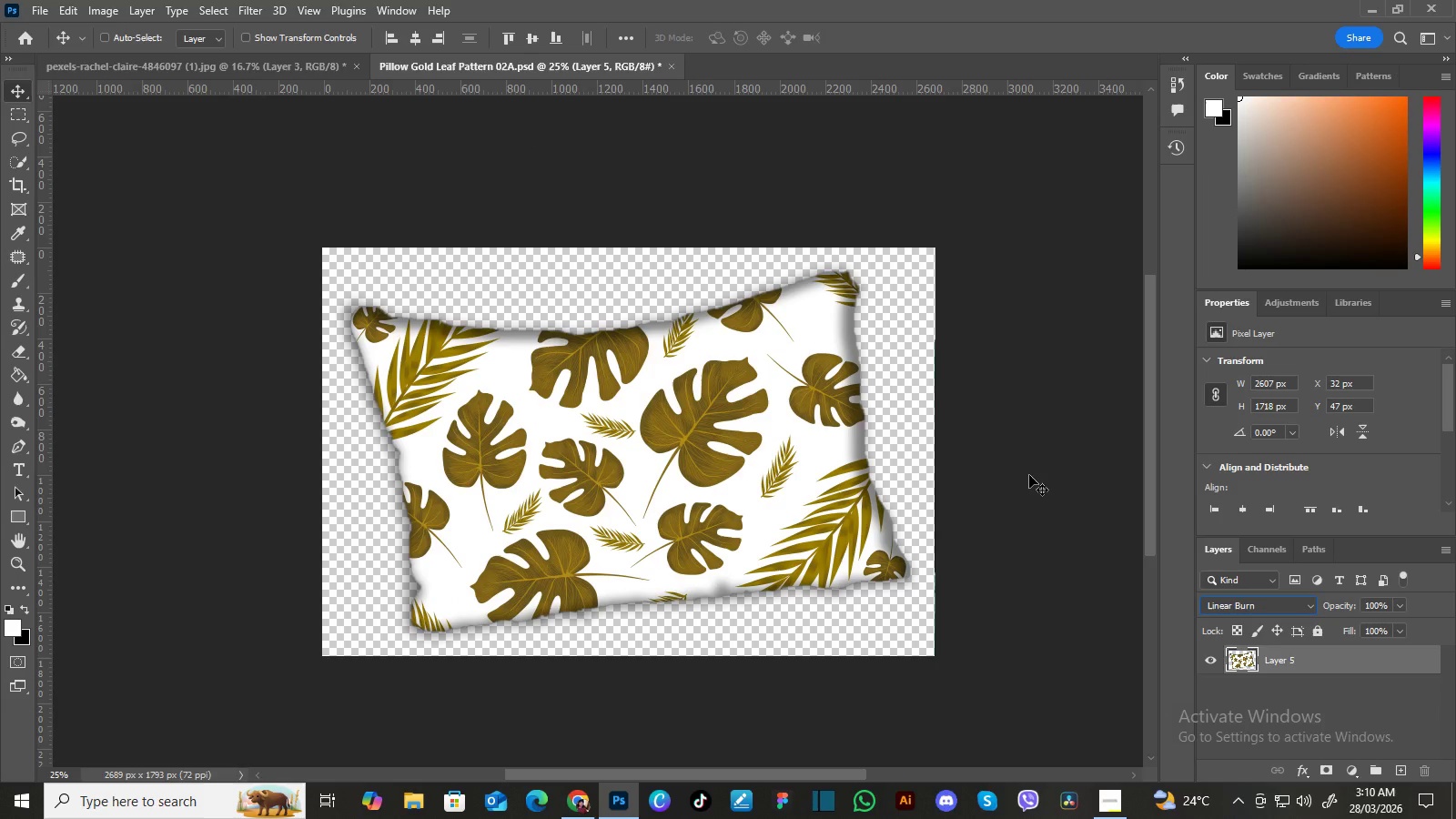 
key(Control+Z)
 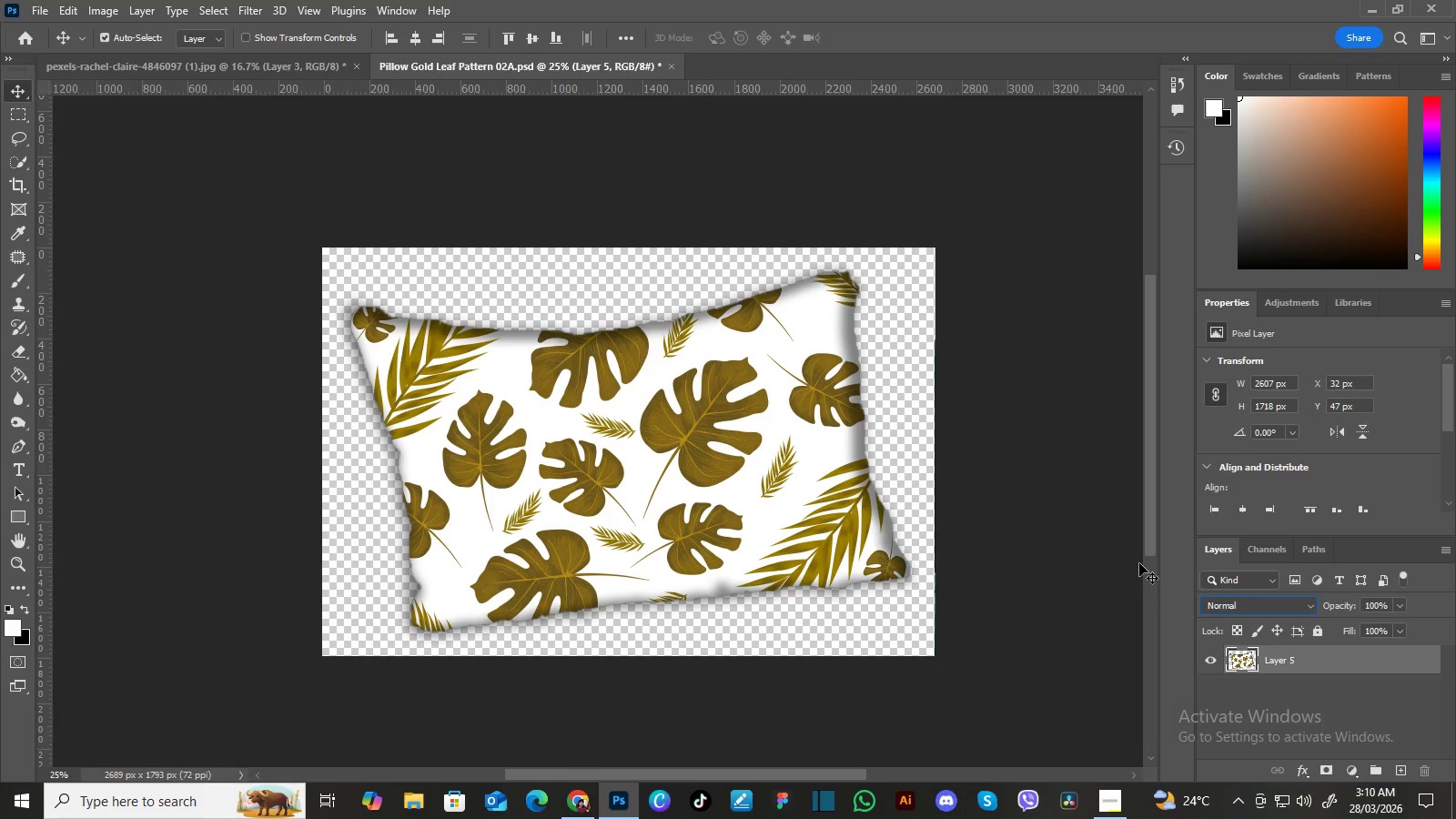 
key(Control+Z)
 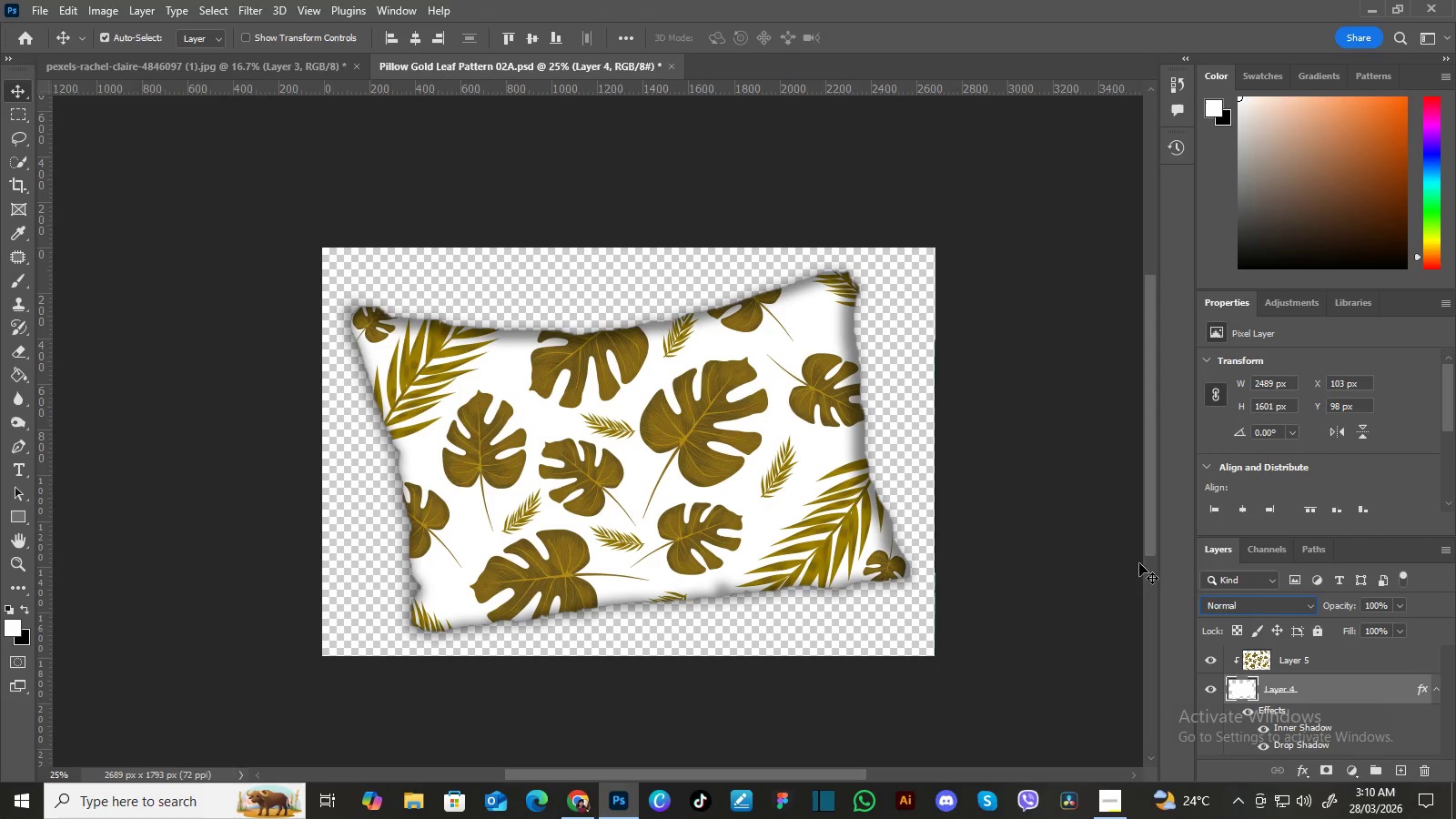 
key(Control+Z)
 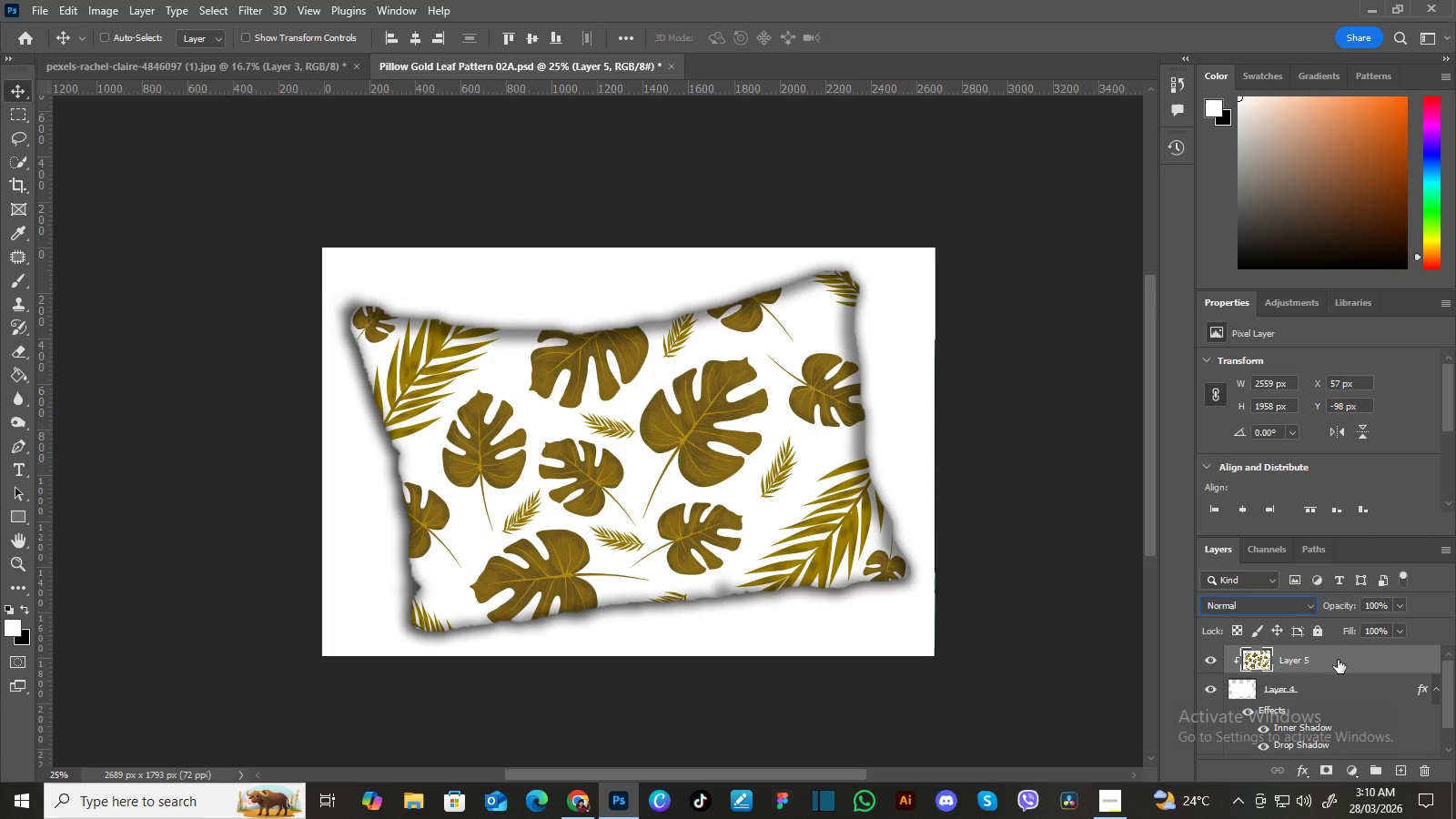 
mouse_move([1307, 594])
 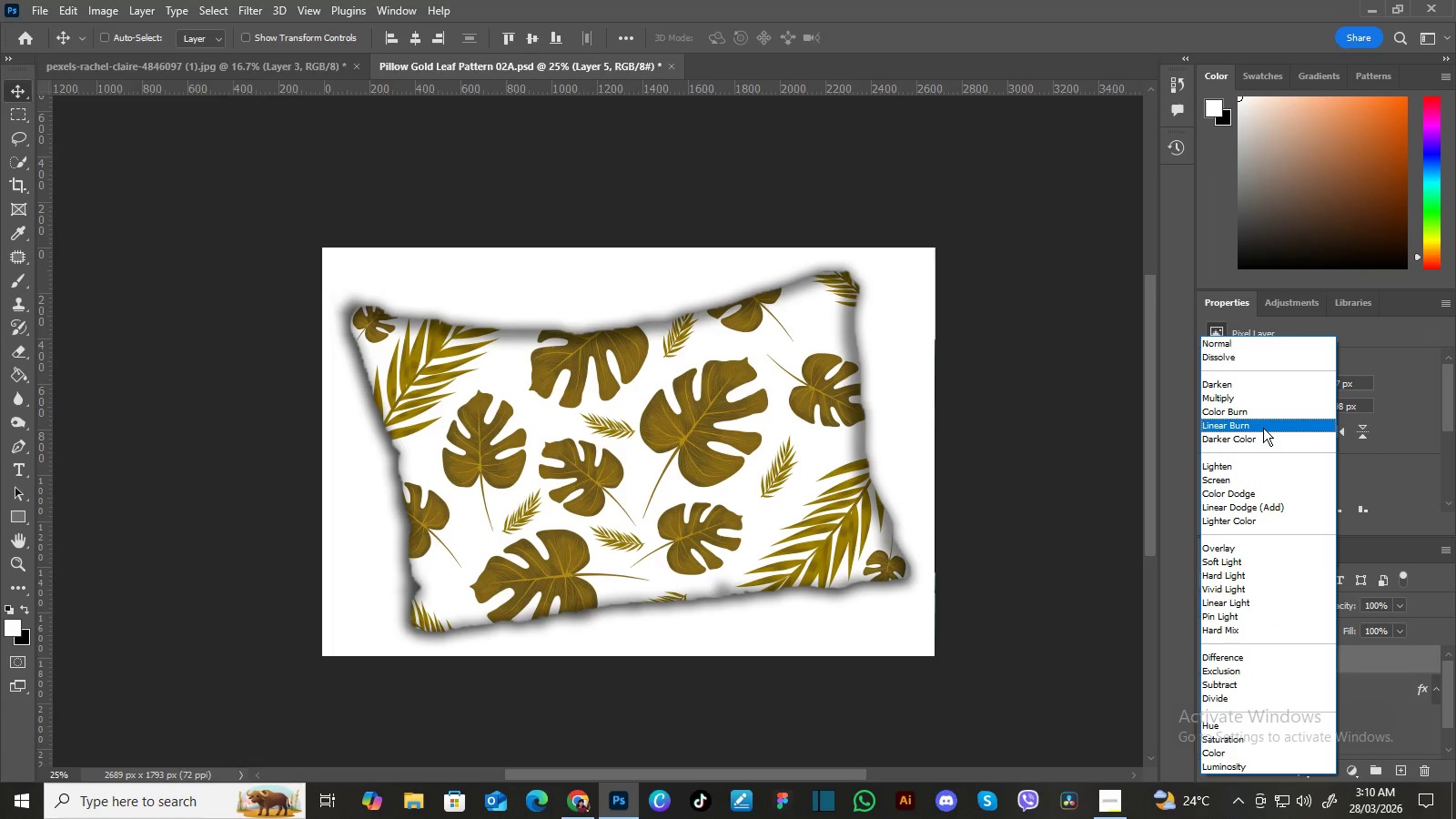 
left_click([1263, 428])
 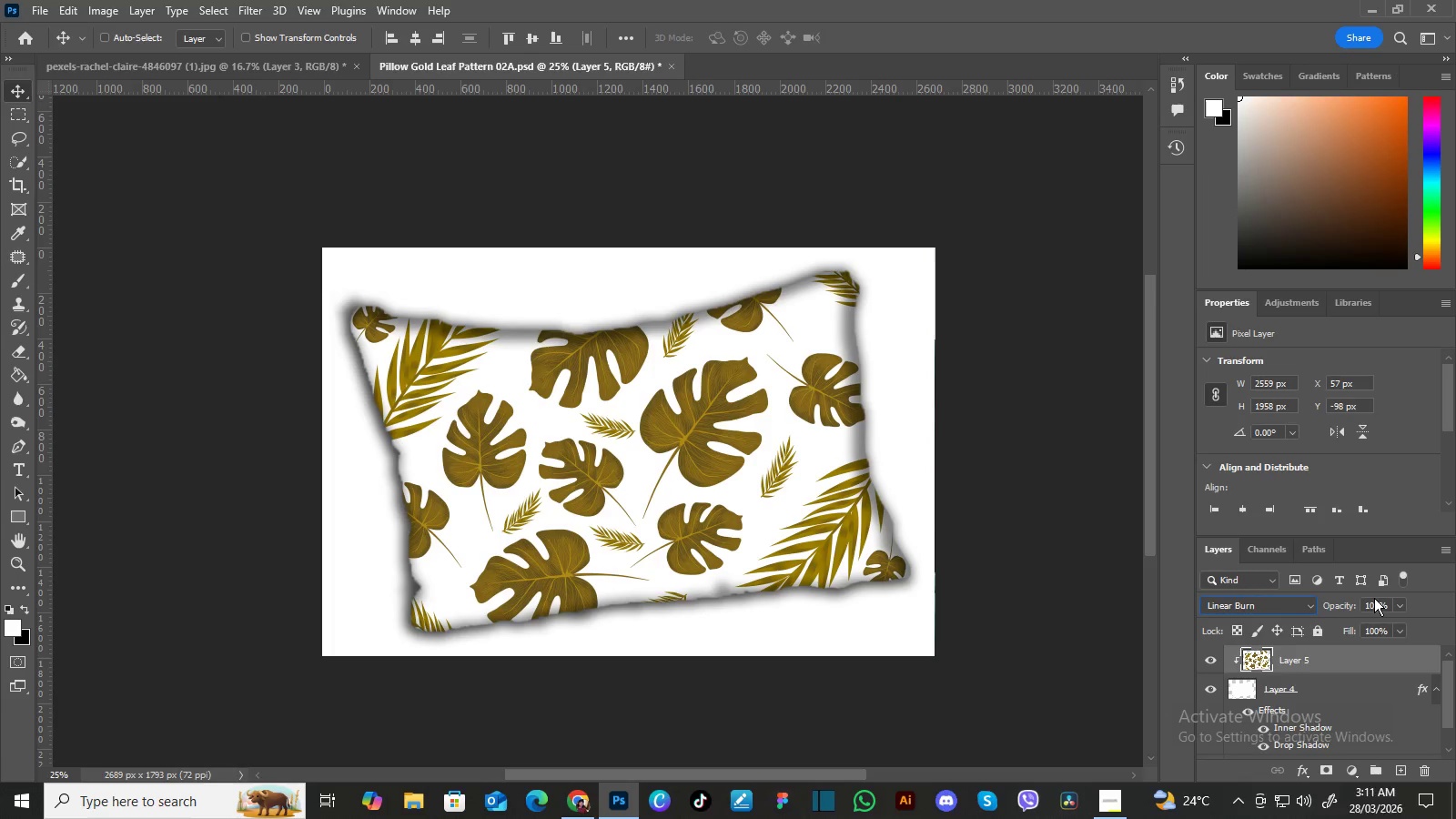 
wait(8.3)
 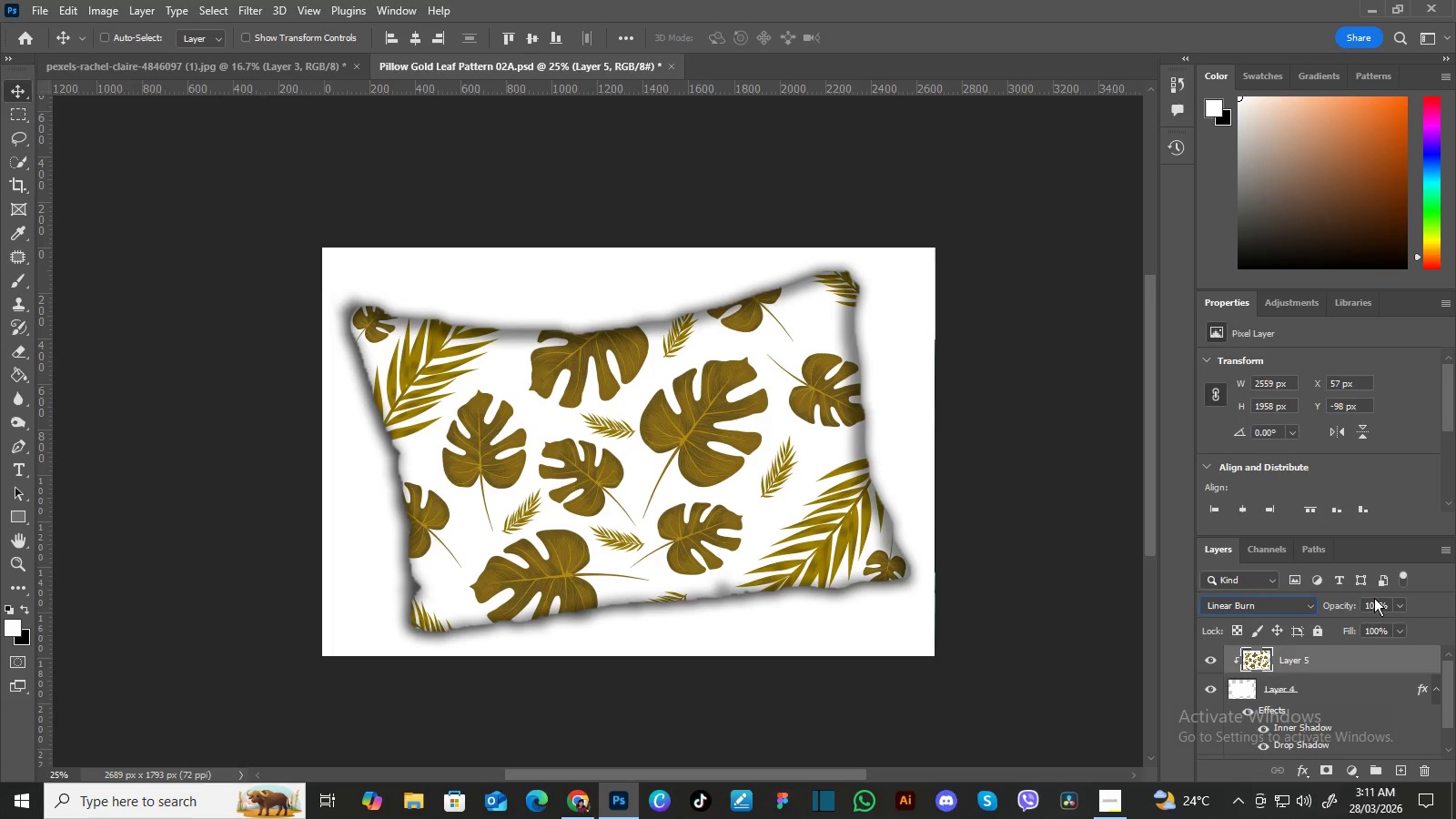 
double_click([1410, 661])
 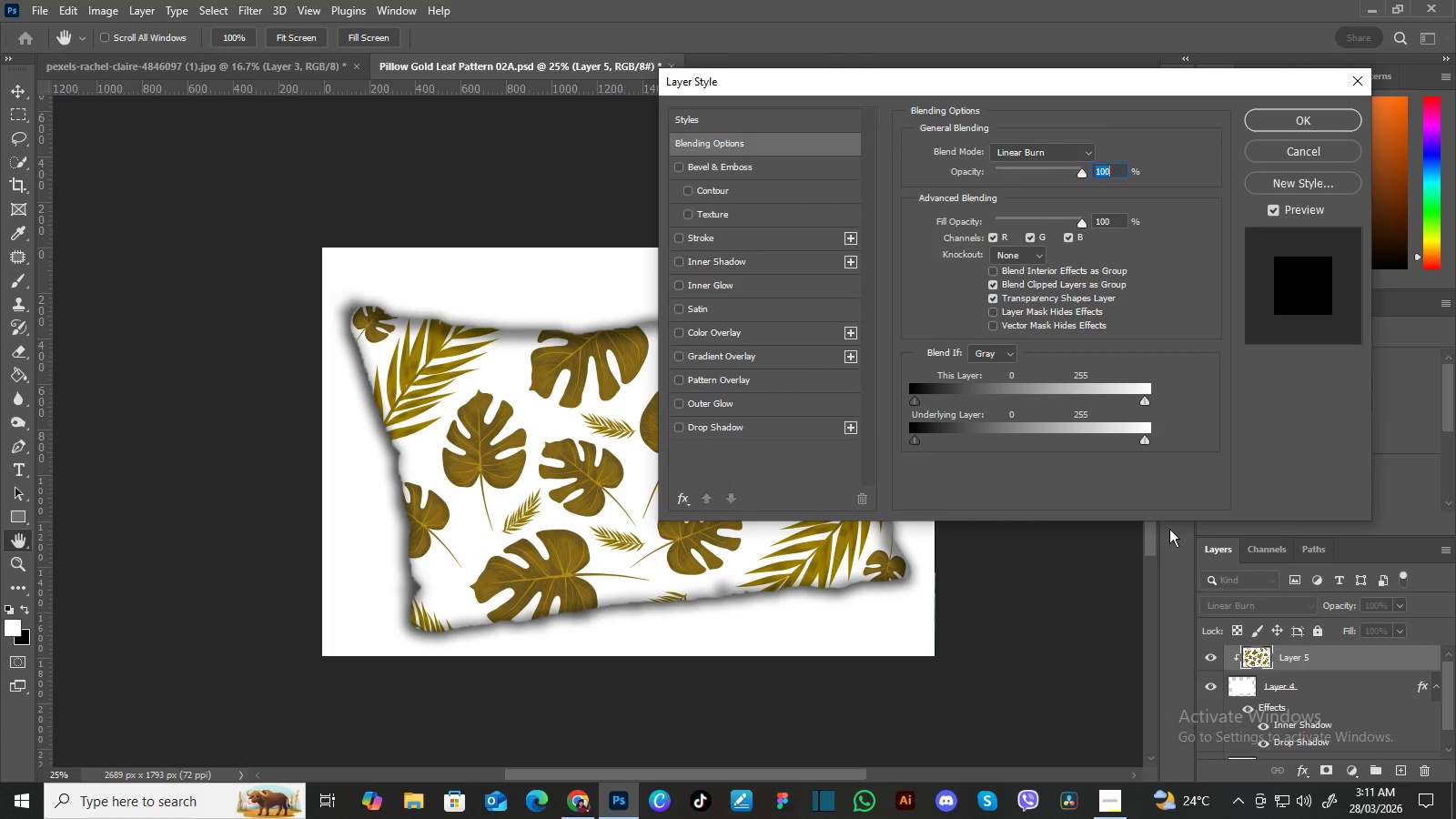 
hold_key(key=AltLeft, duration=1.5)
left_click_drag(start_coordinate=[1143, 441], to_coordinate=[1148, 440])
 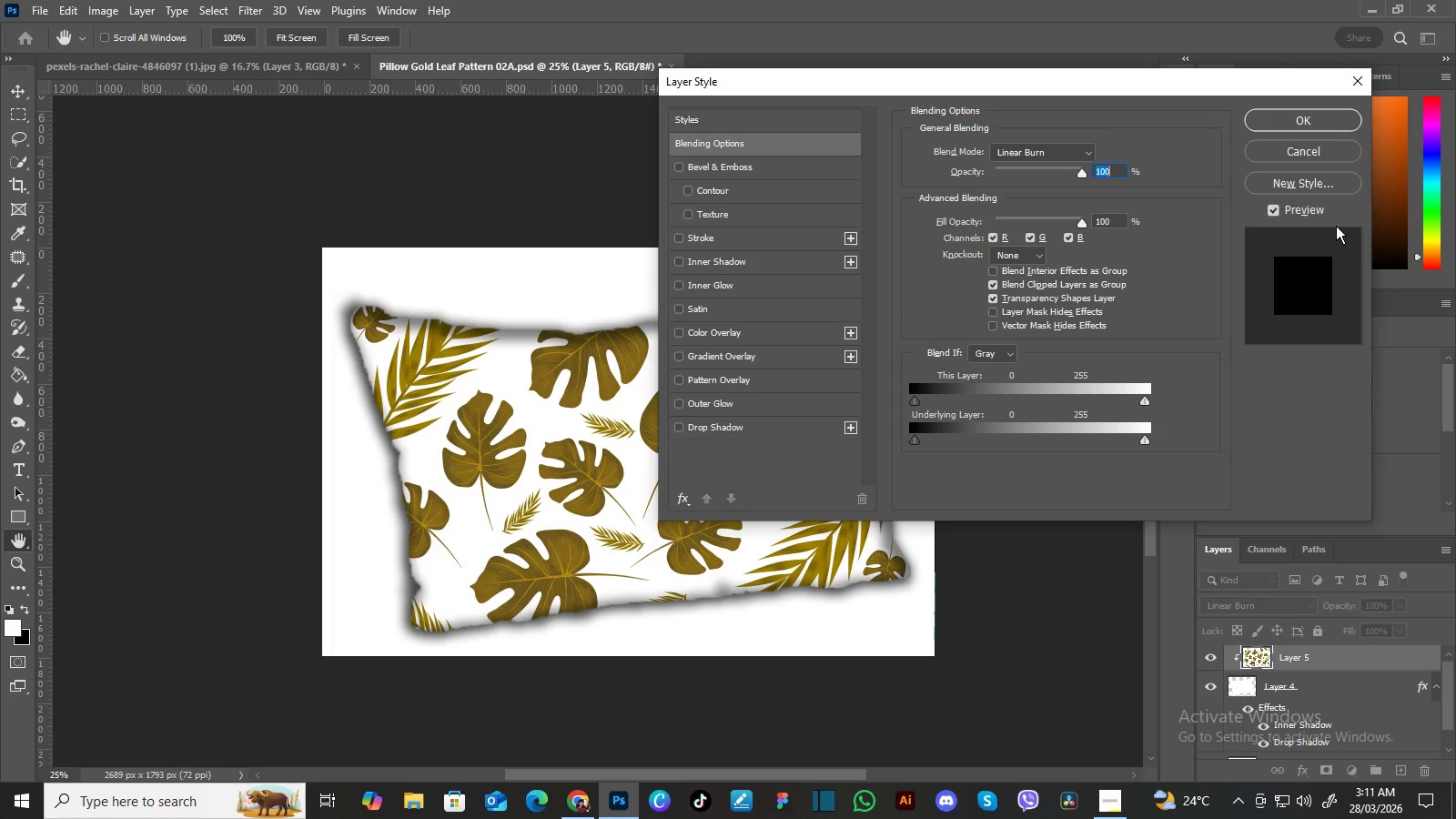 
hold_key(key=AltLeft, duration=1.52)
 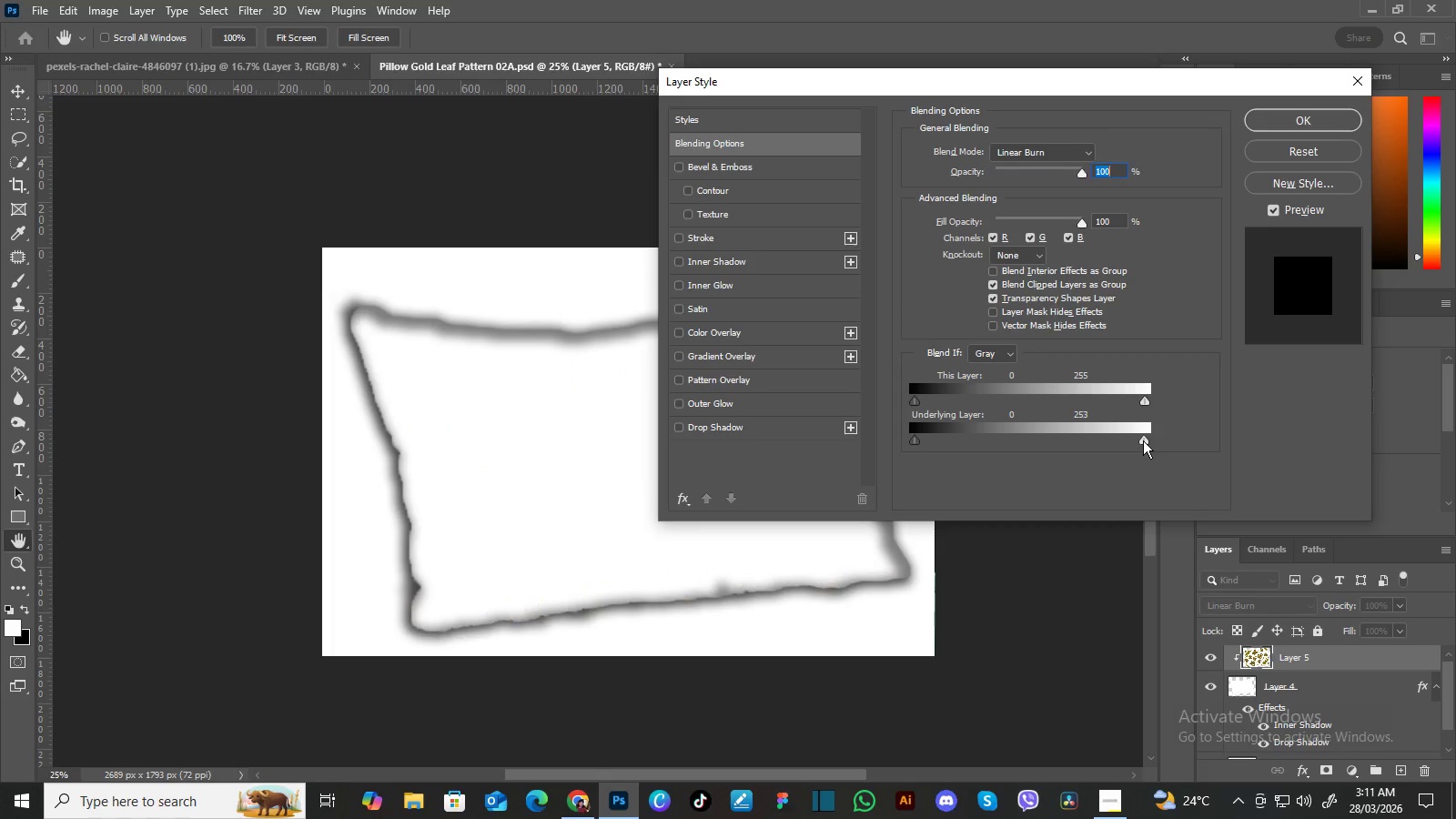 
hold_key(key=AltLeft, duration=1.5)
 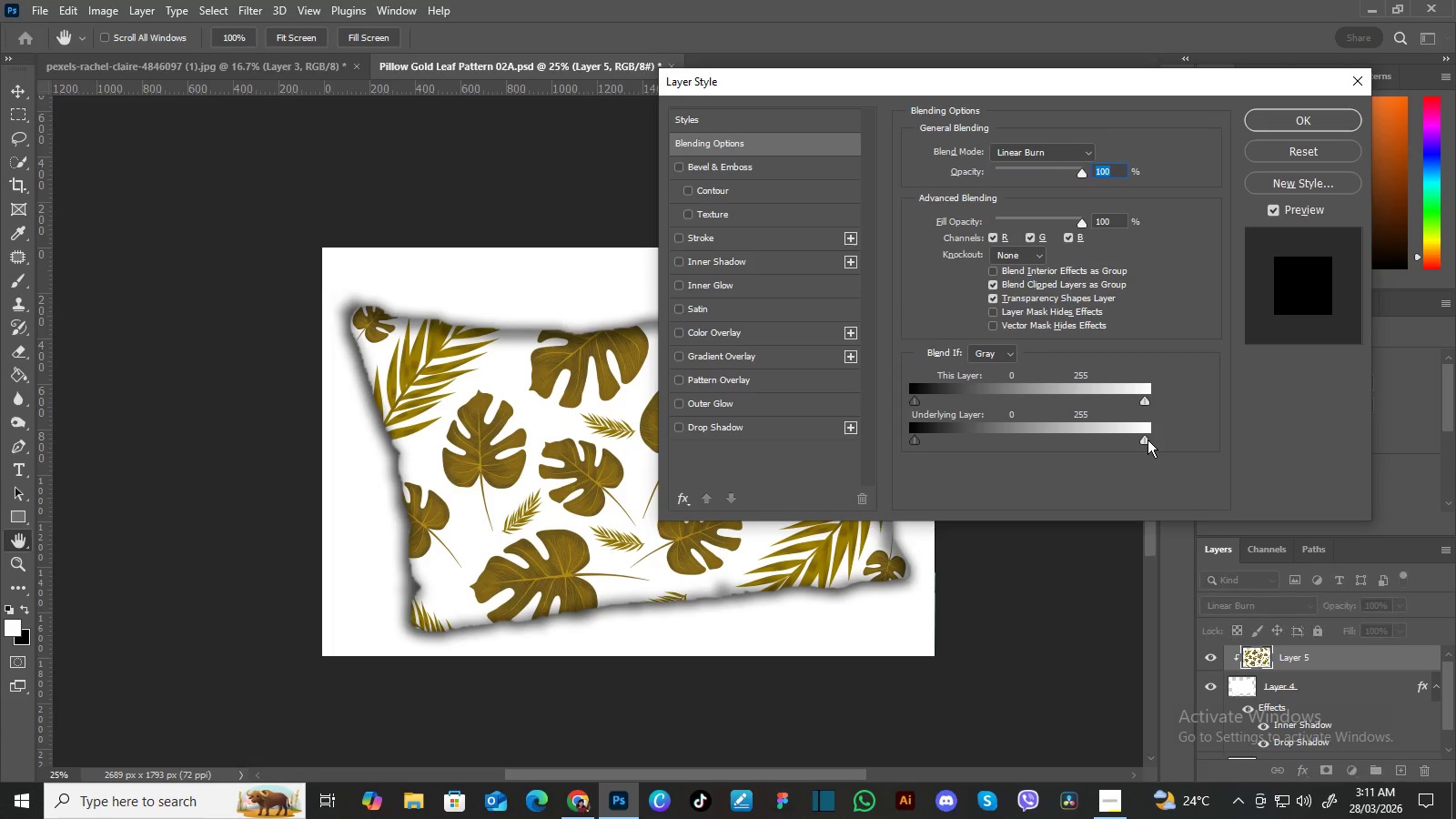 
hold_key(key=AltLeft, duration=0.64)
 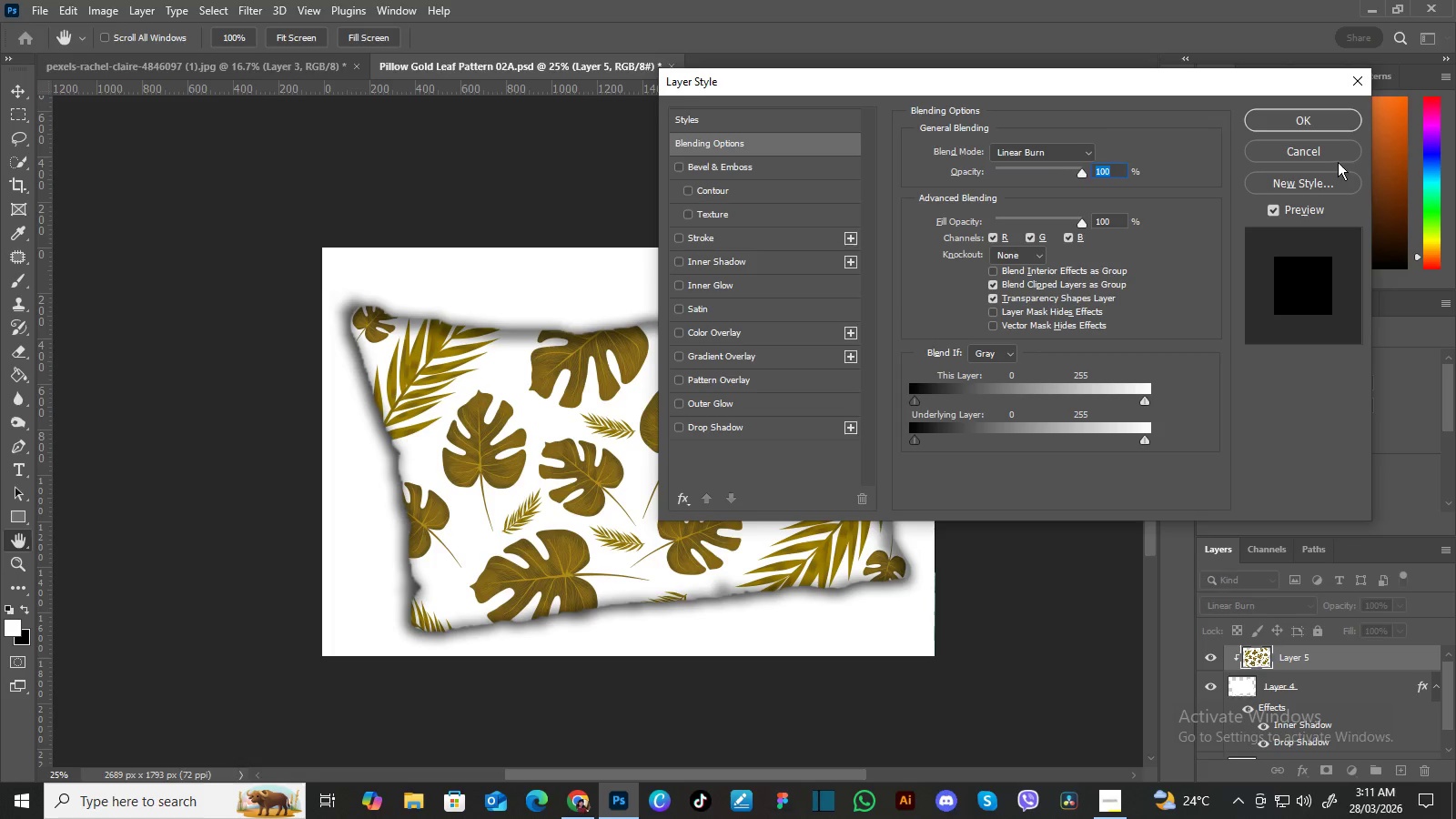 
left_click([1338, 155])
 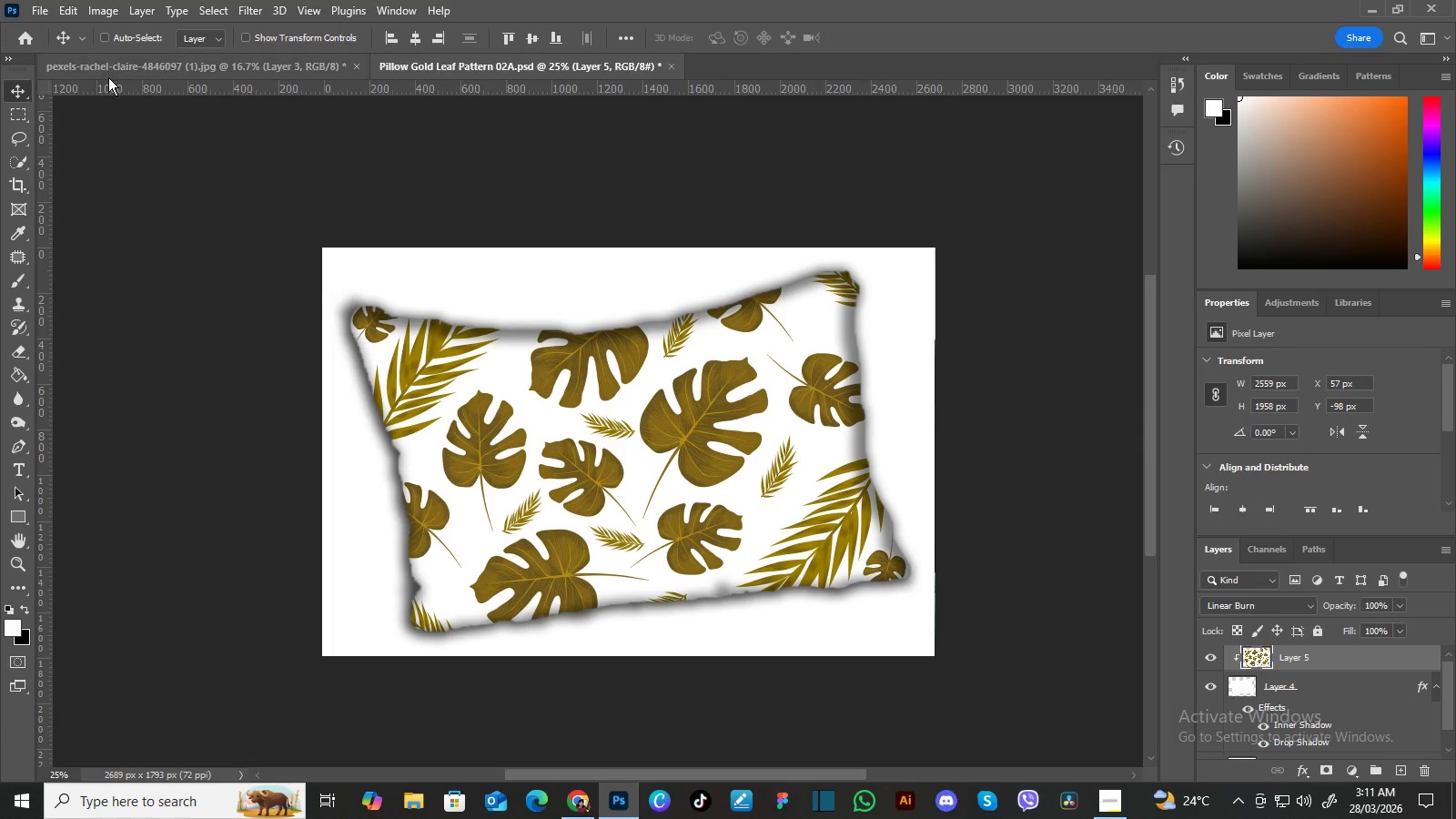 
left_click([35, 7])
 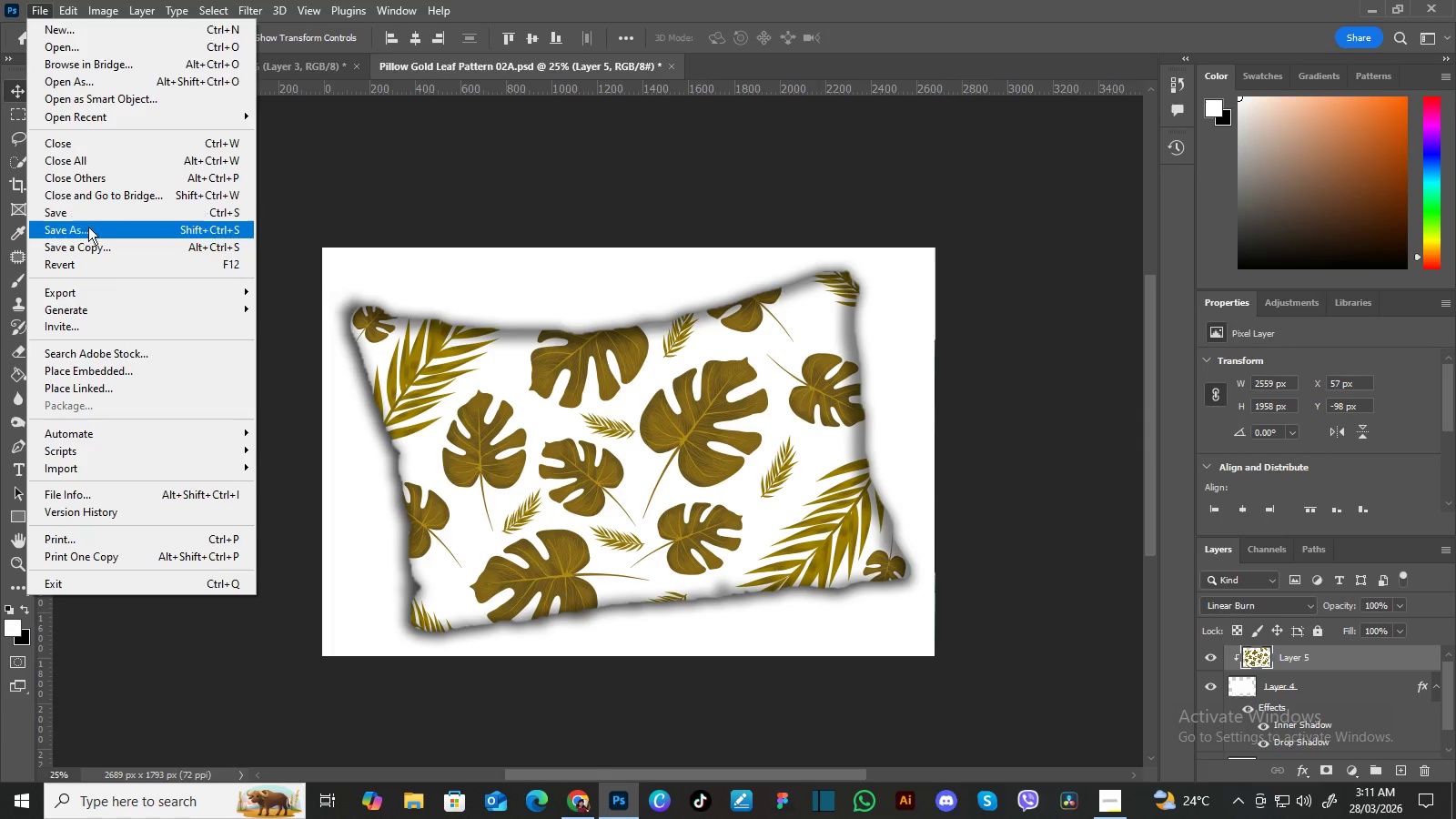 
left_click([88, 228])
 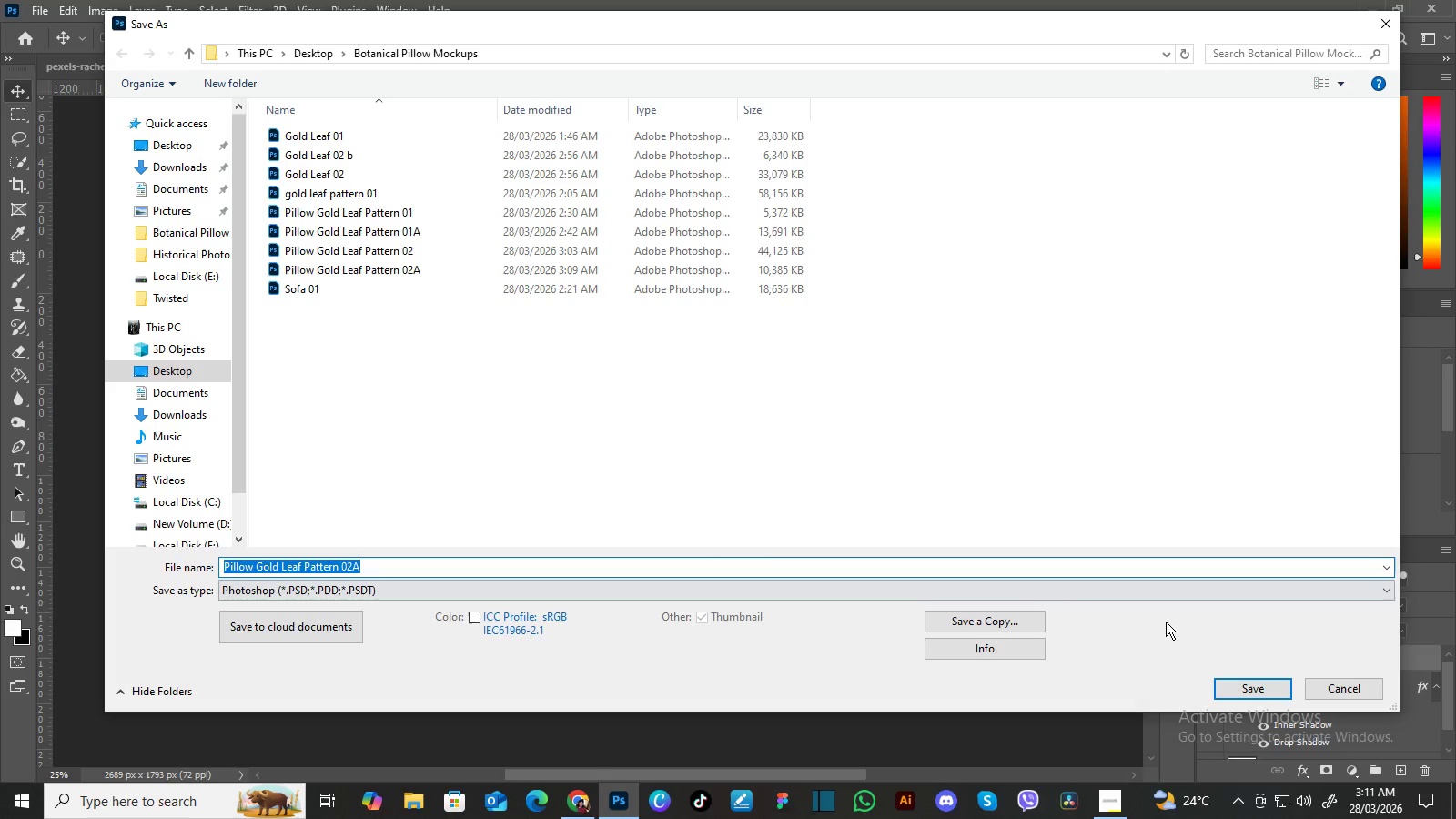 
left_click([1273, 688])
 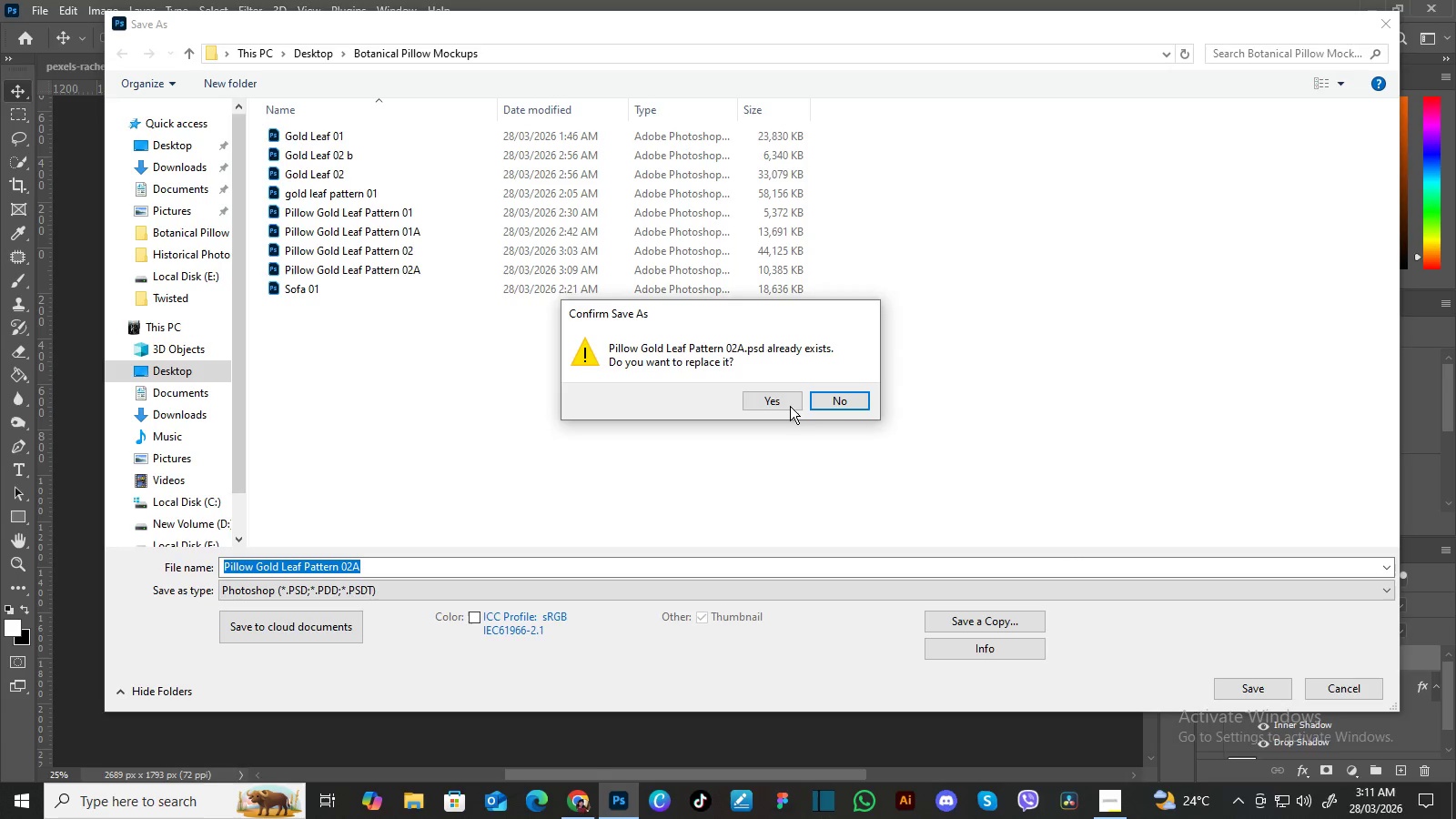 
left_click([781, 400])
 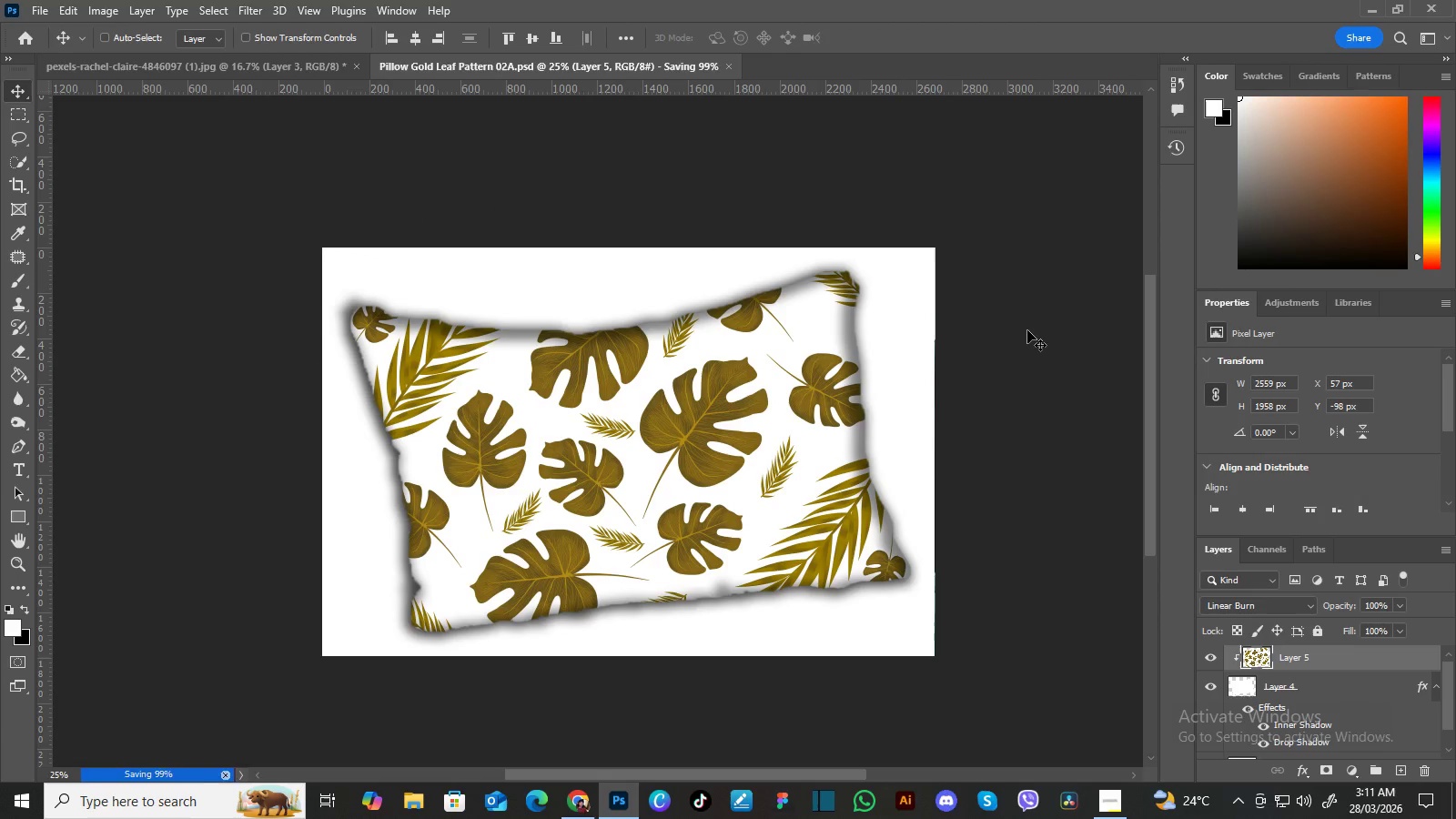 
wait(5.75)
 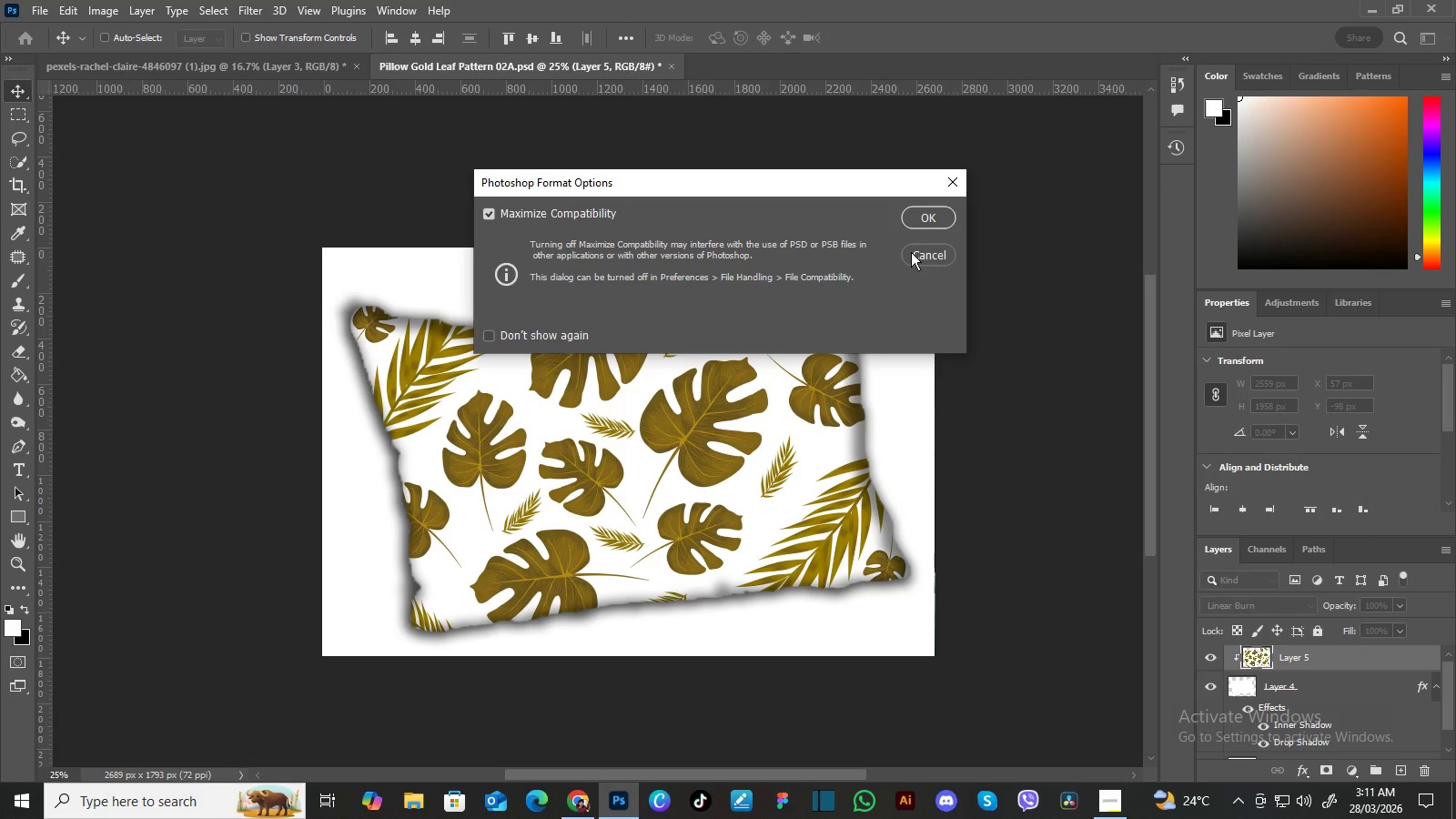 
left_click_drag(start_coordinate=[1448, 693], to_coordinate=[1451, 736])
 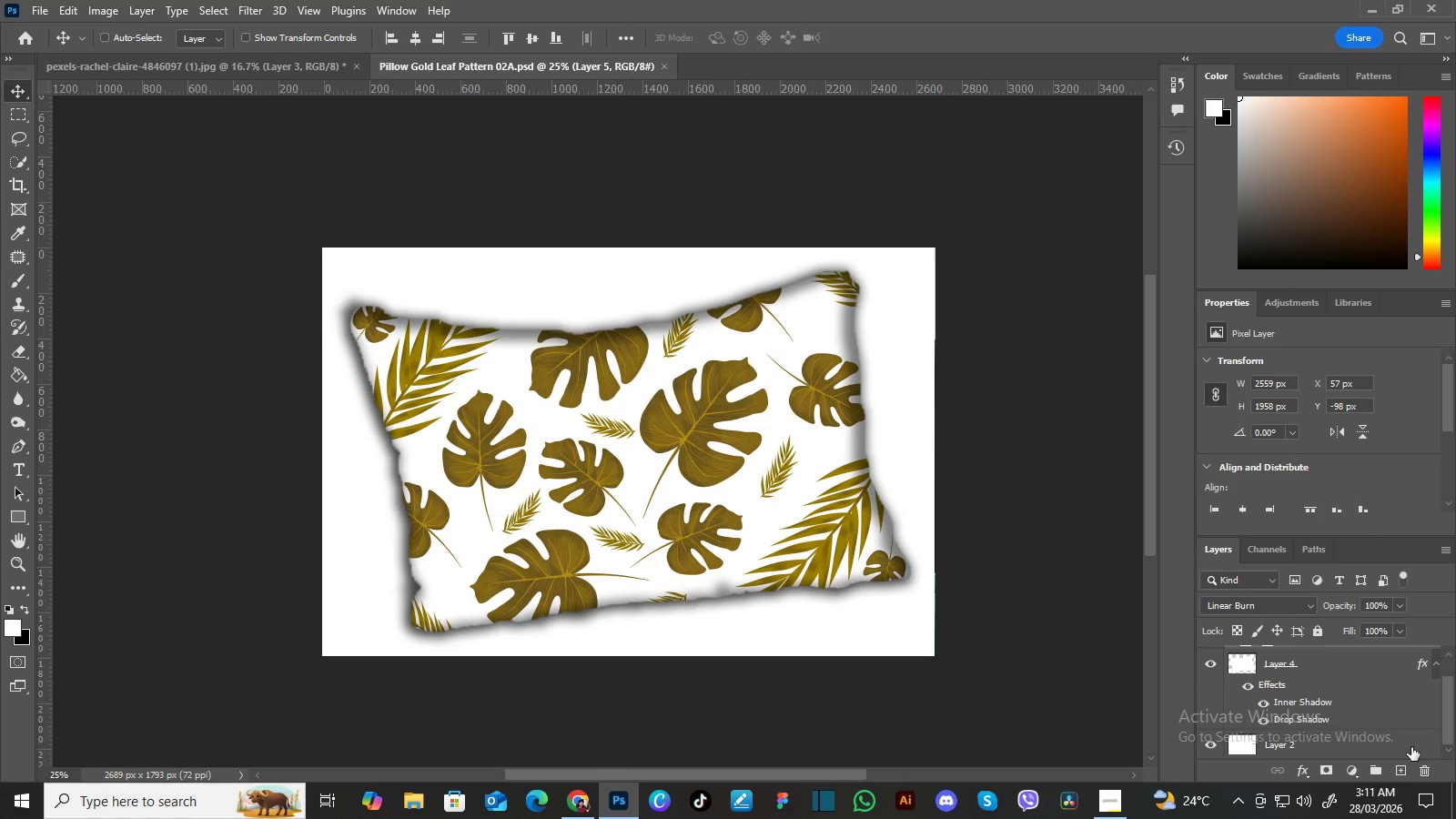 
left_click([1411, 747])
 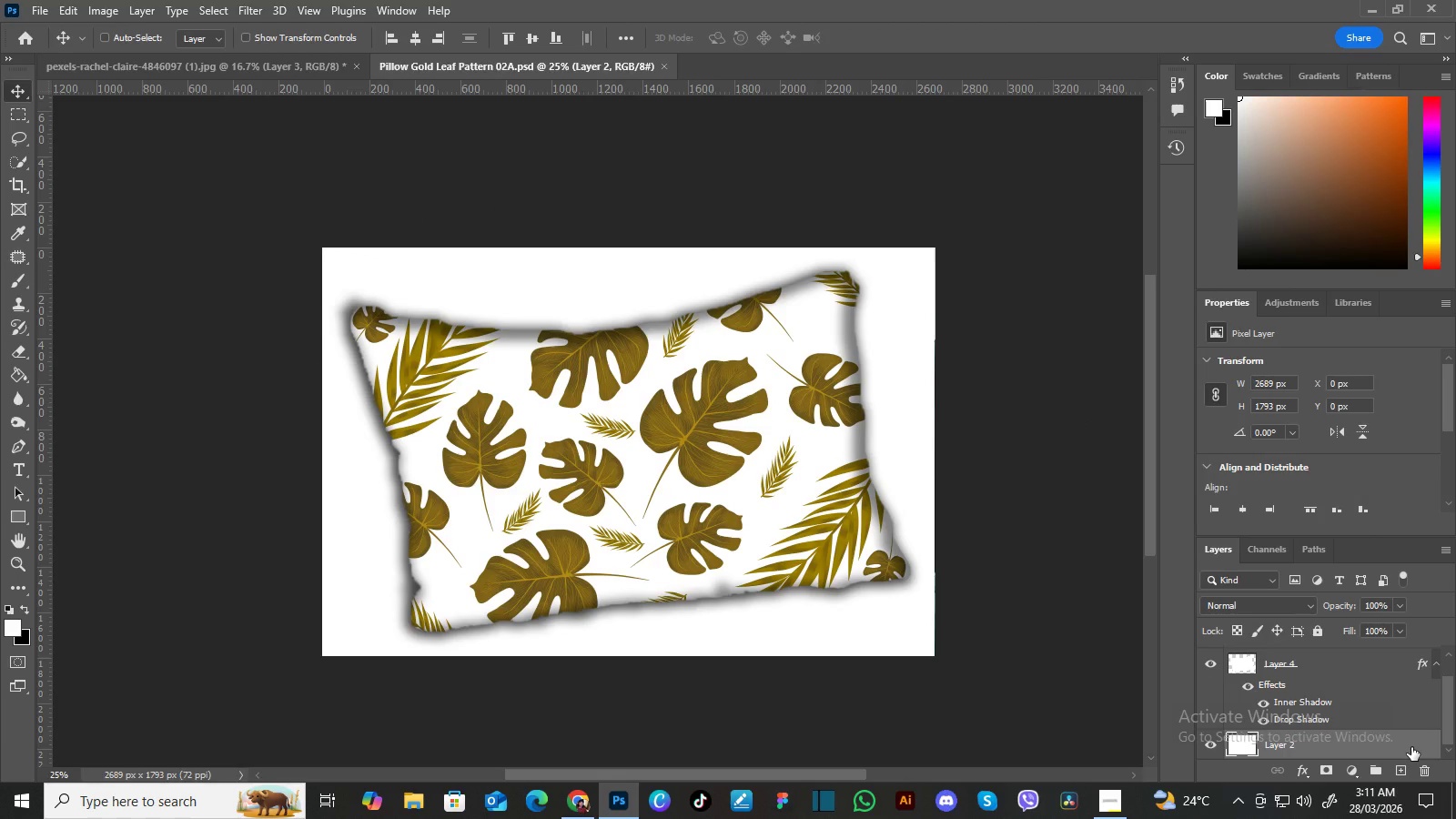 
key(Delete)
 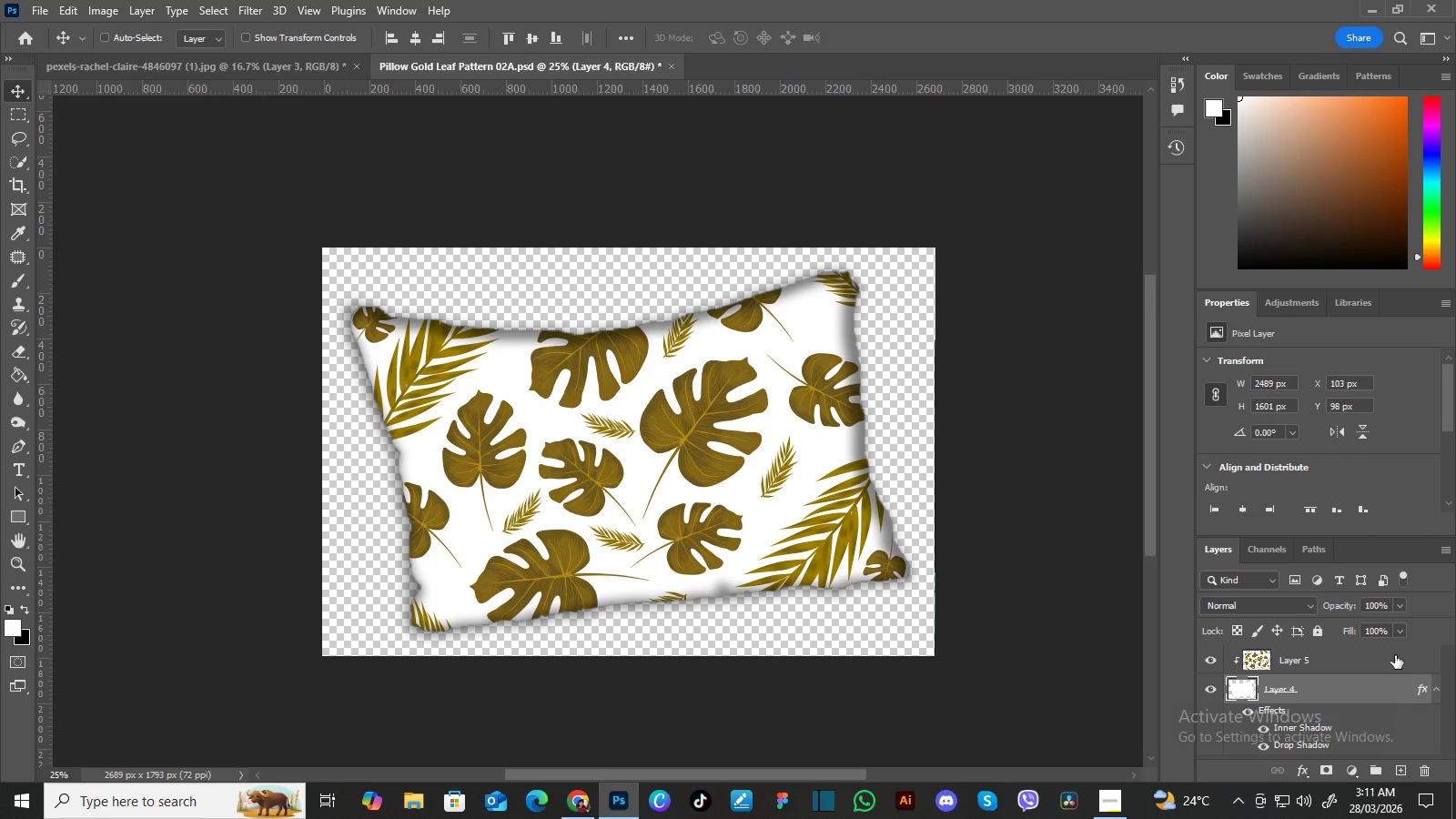 
hold_key(key=ControlLeft, duration=0.41)
left_click([1393, 661])
 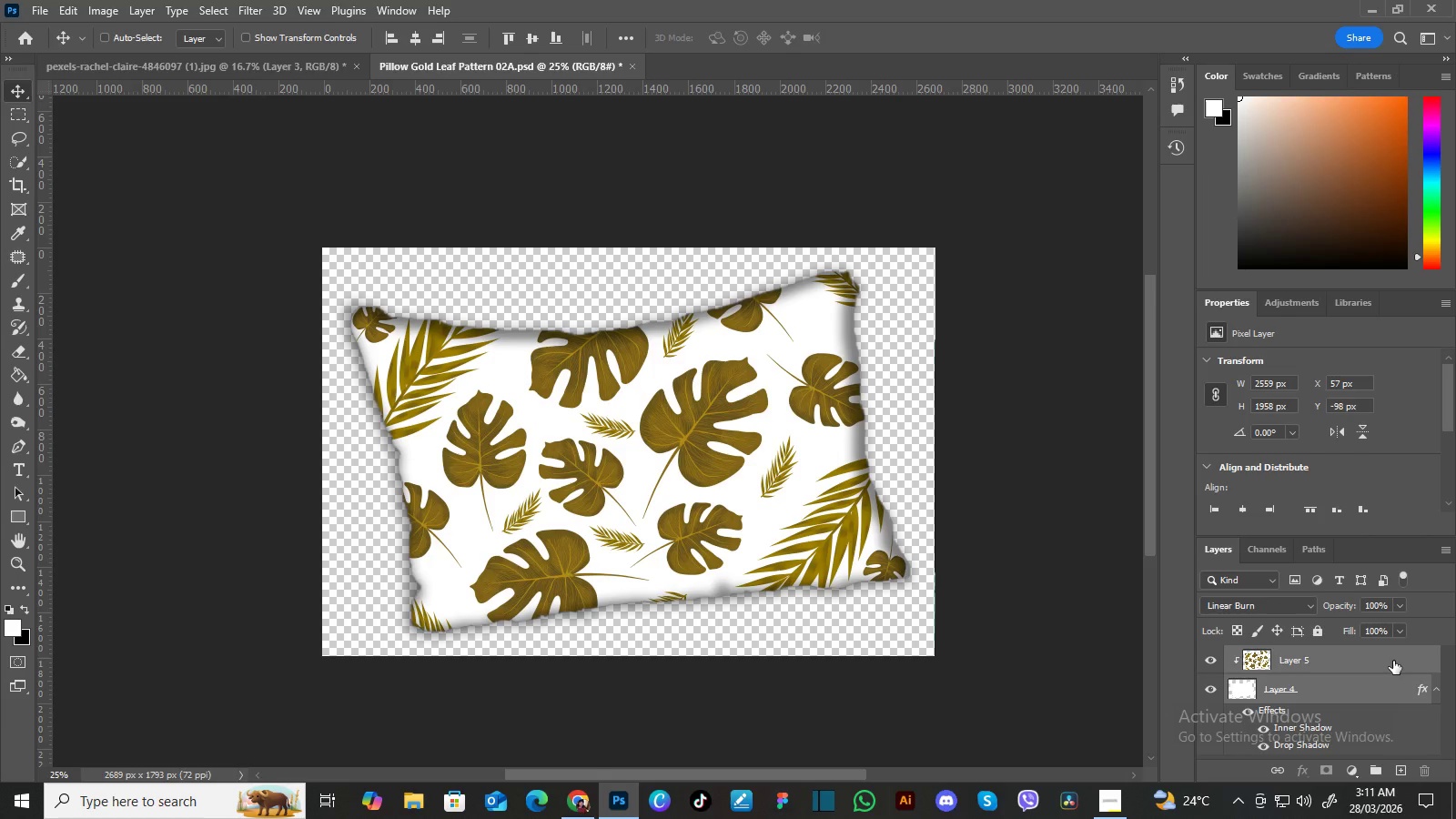 
key(Control+E)
 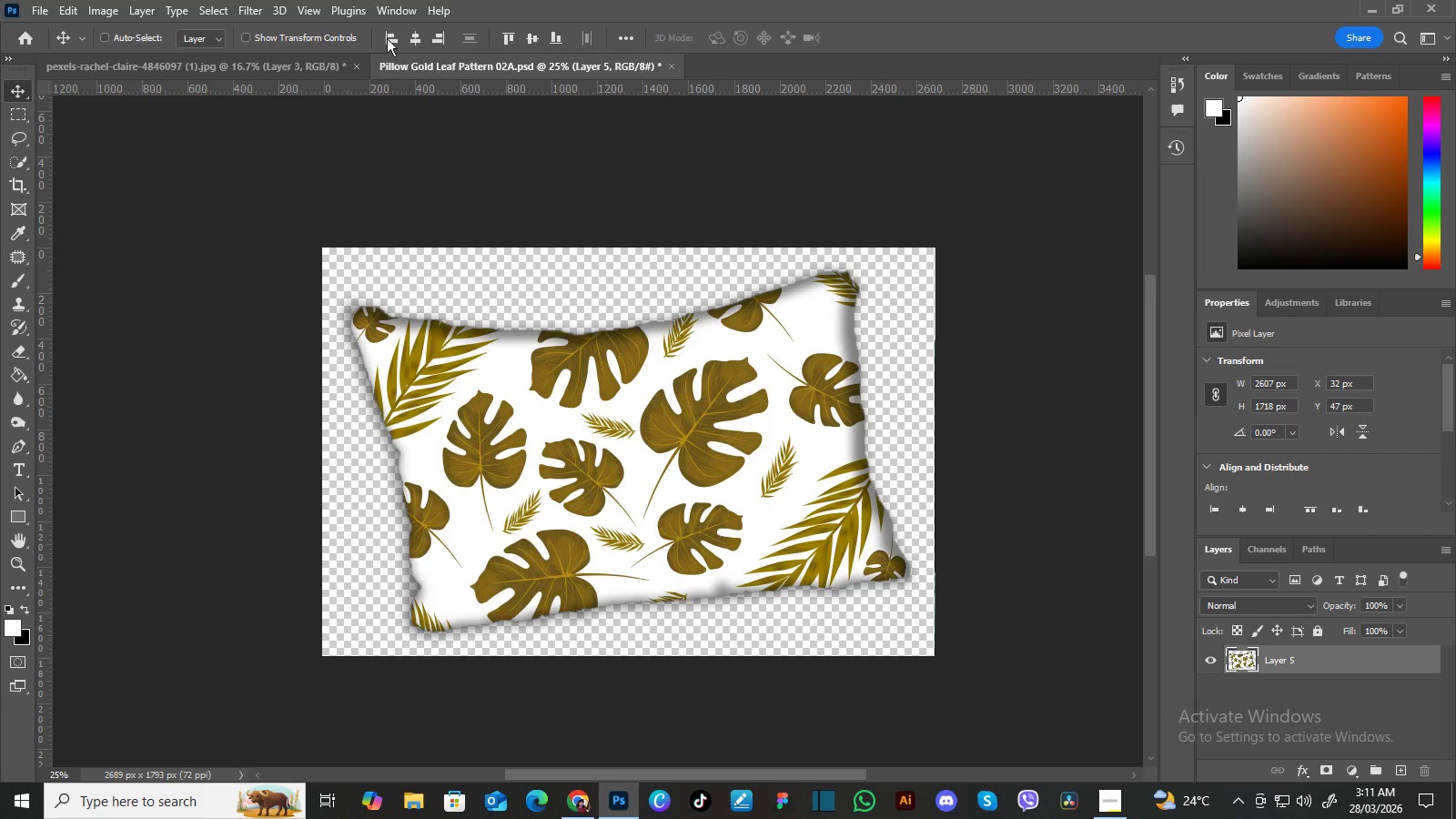 
left_click([278, 66])
 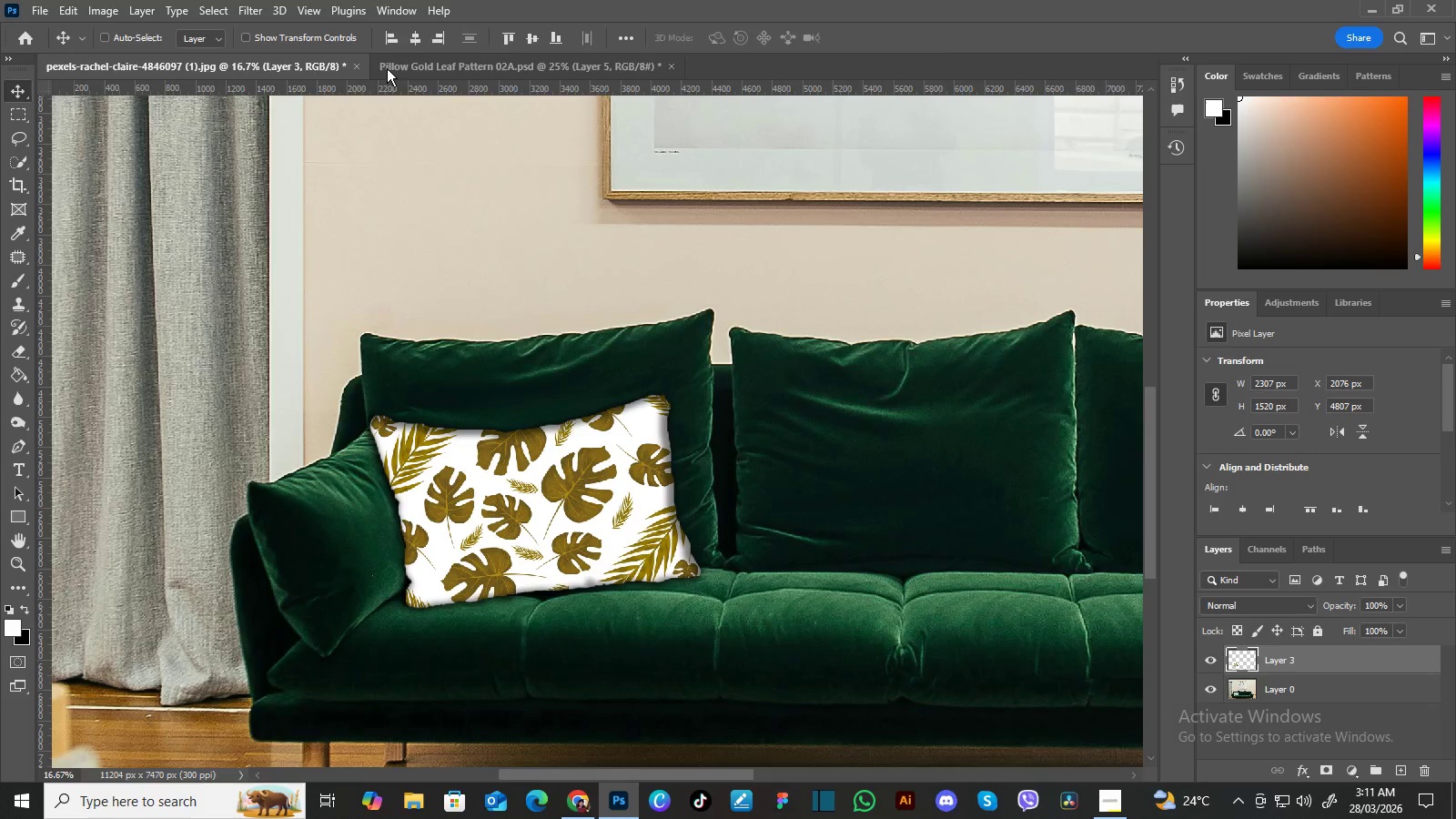 
left_click([399, 68])
 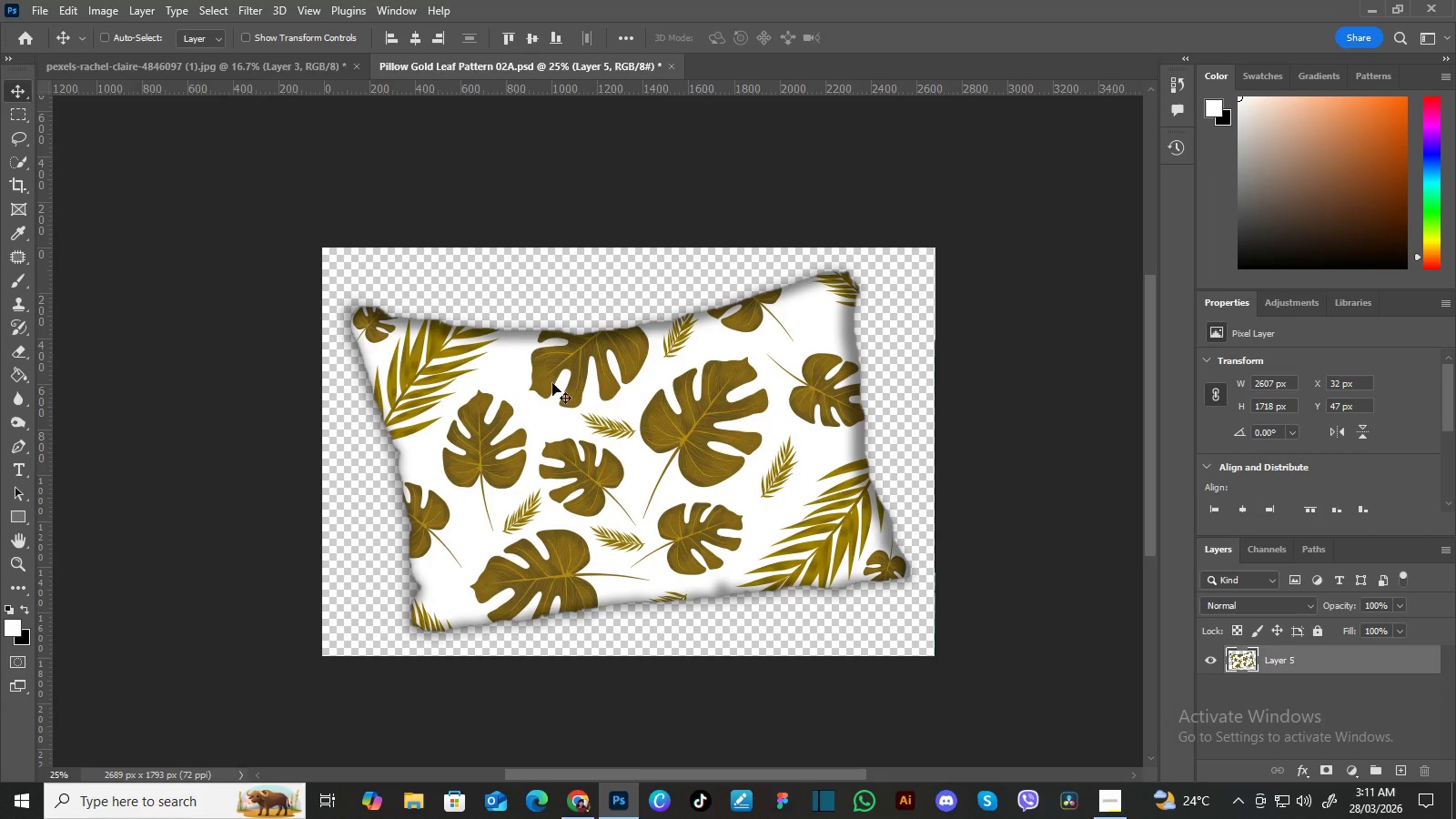 
left_click_drag(start_coordinate=[600, 426], to_coordinate=[639, 472])
 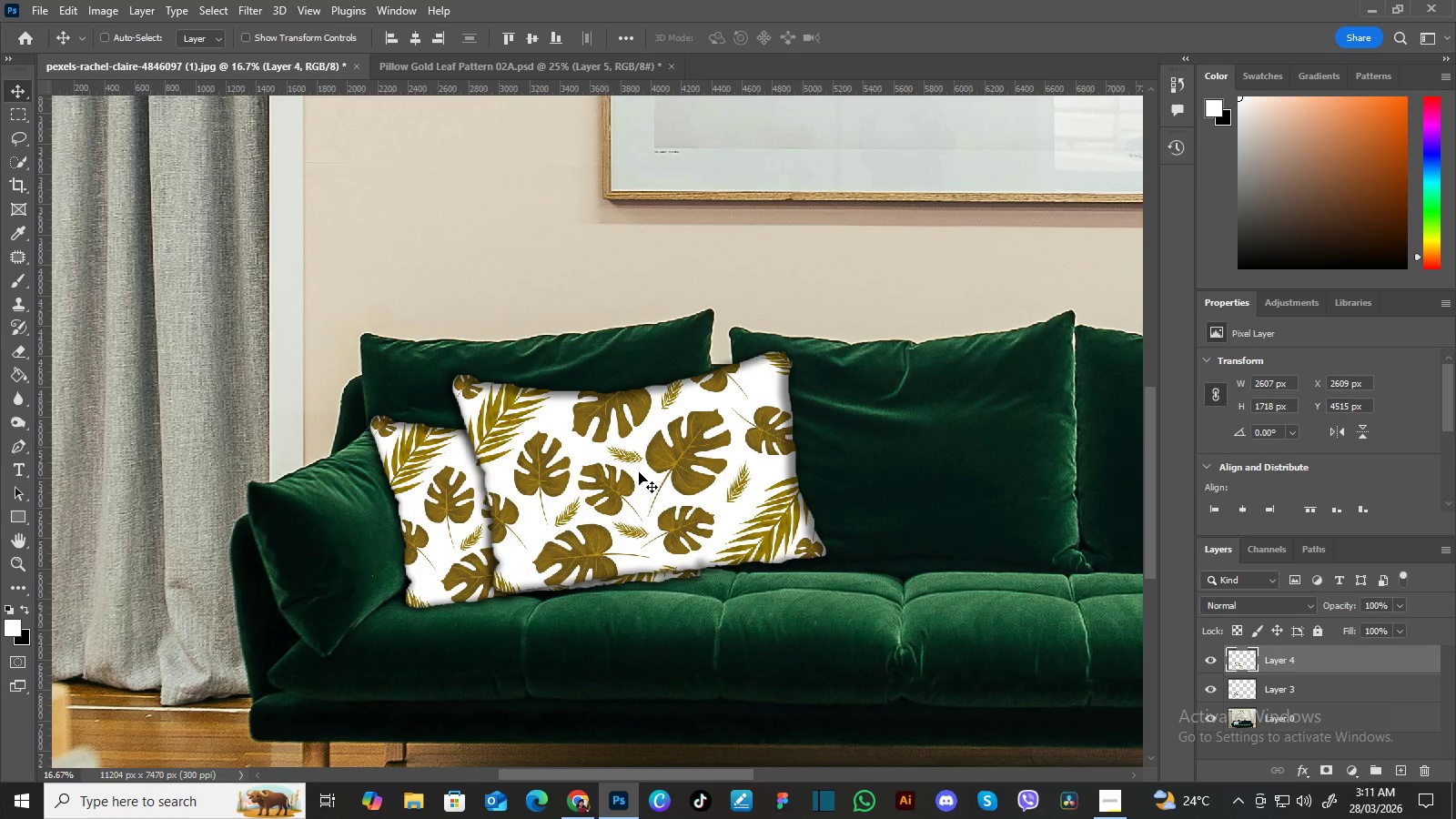 
left_click_drag(start_coordinate=[639, 472], to_coordinate=[784, 470])
 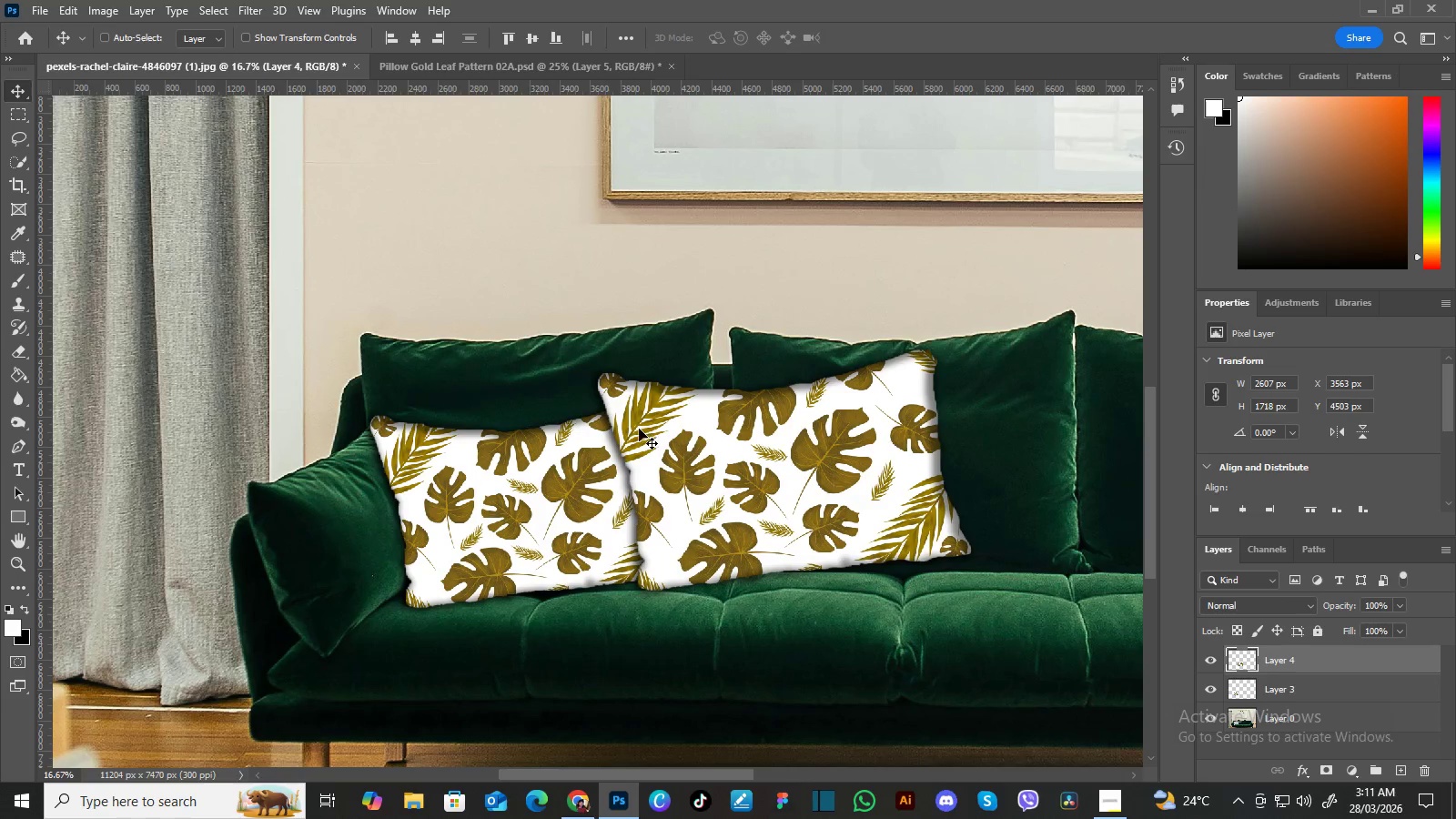 
left_click_drag(start_coordinate=[662, 440], to_coordinate=[728, 438])
 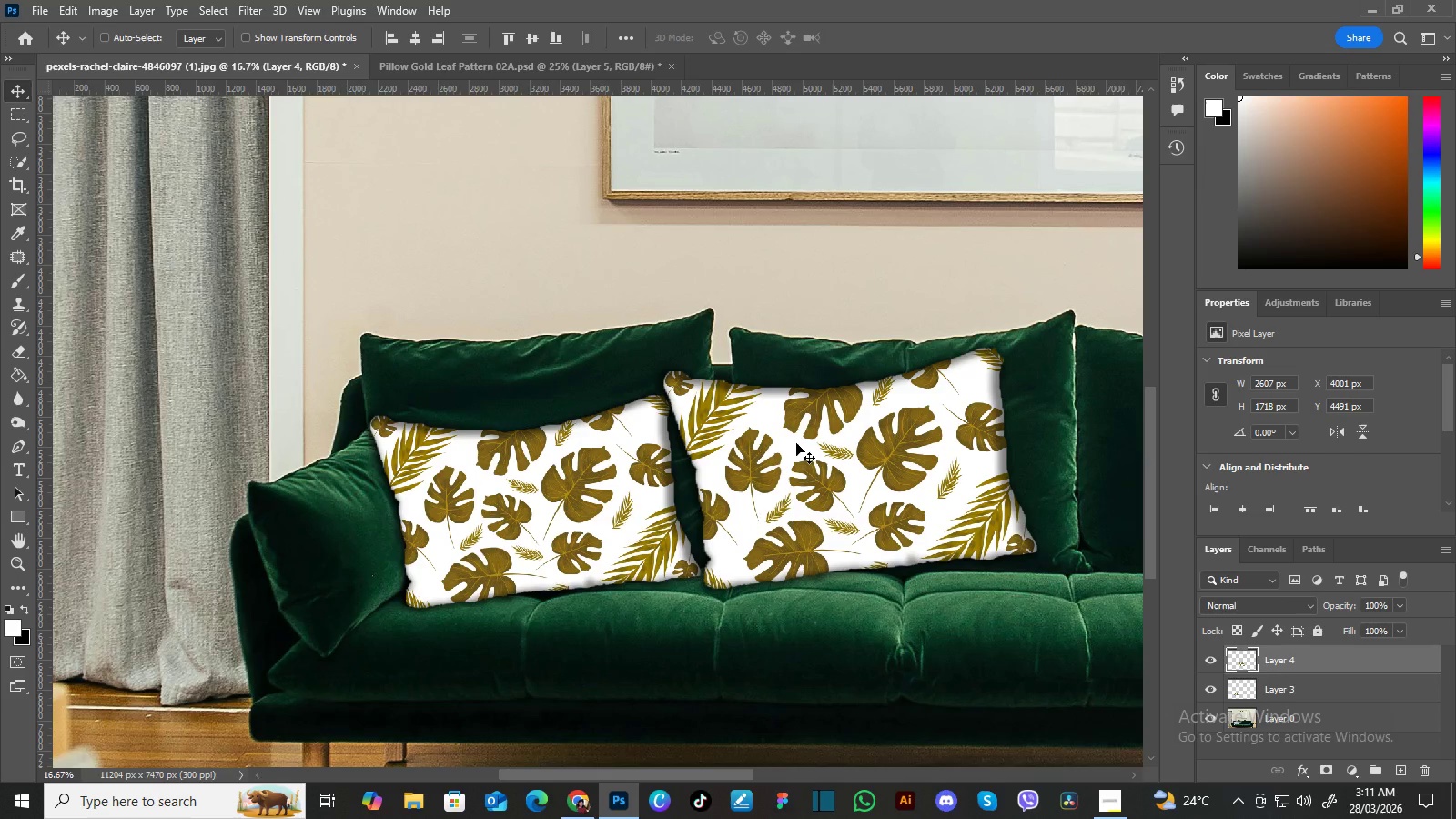 
key(Delete)
 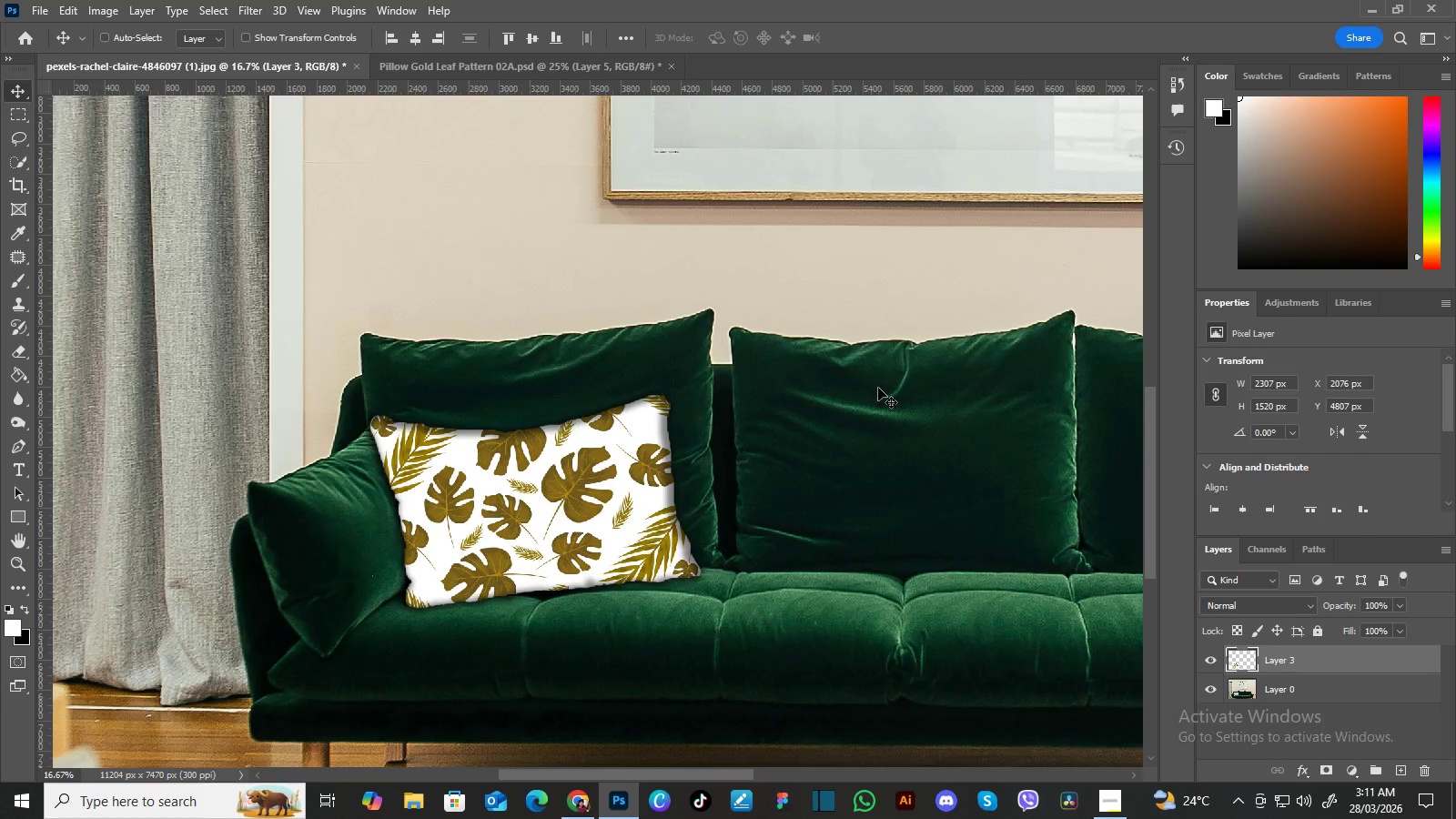 
key(Control+Minus)
 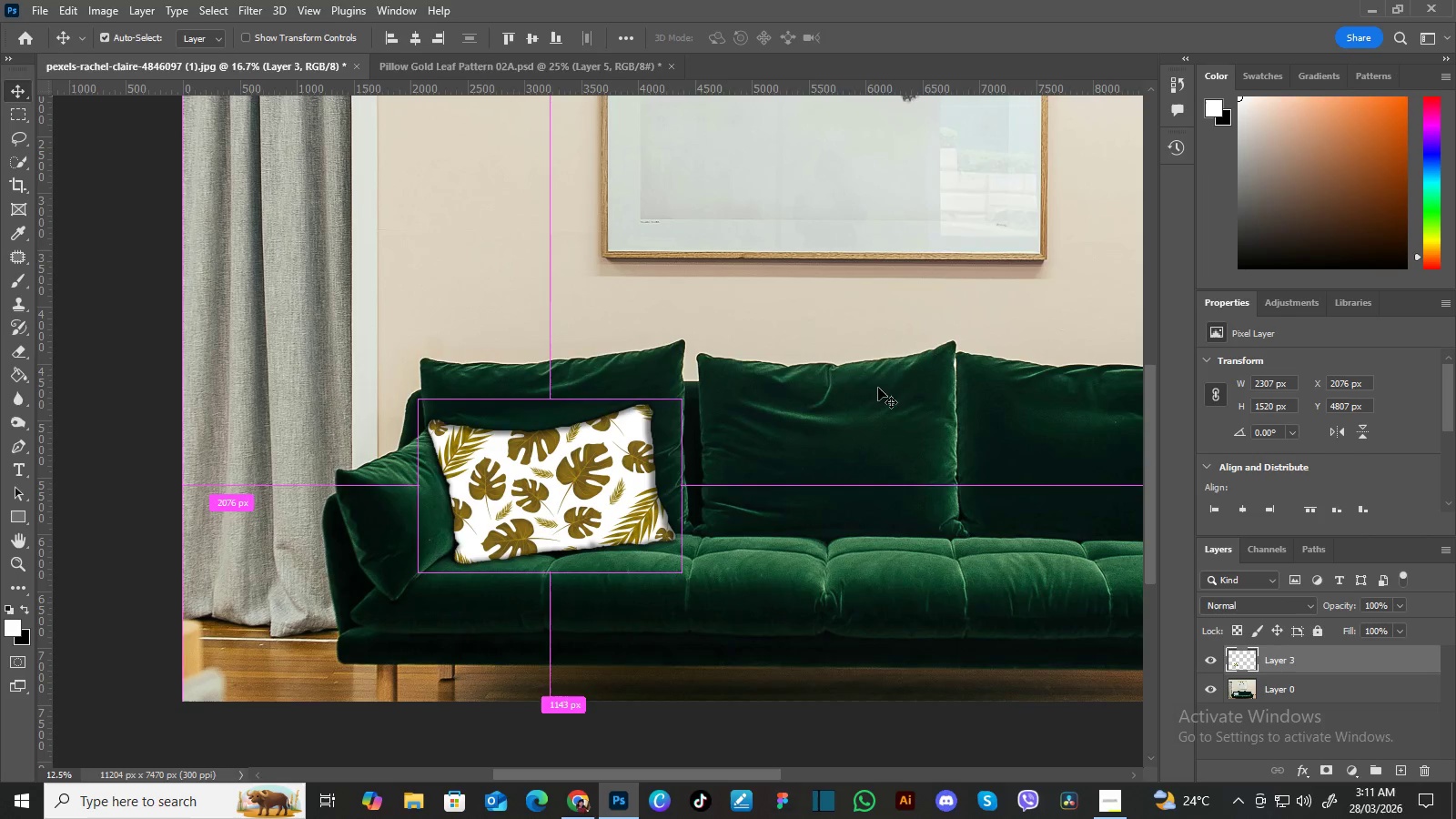 
key(Control+Minus)
 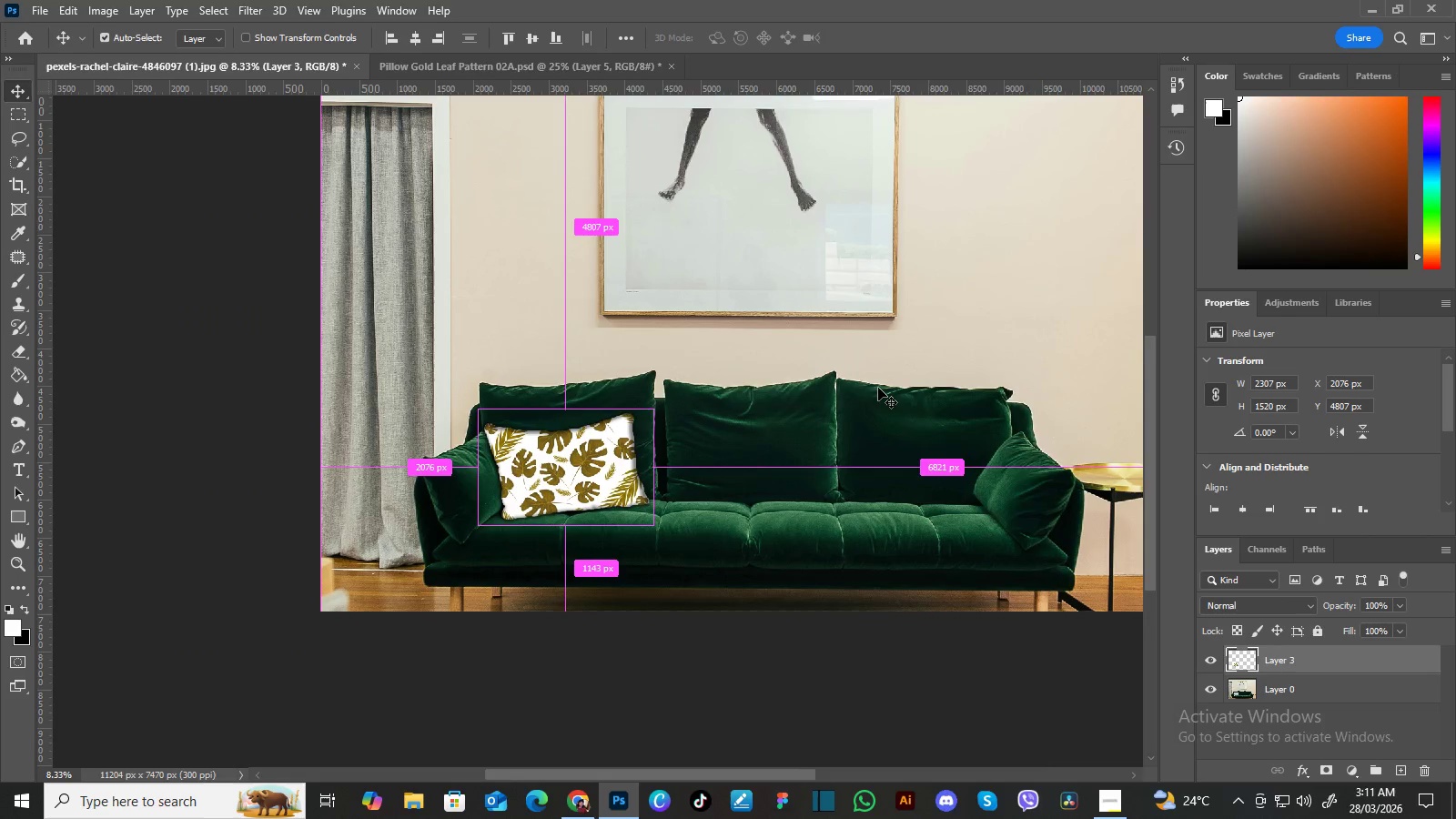 
key(Control+Equal)
 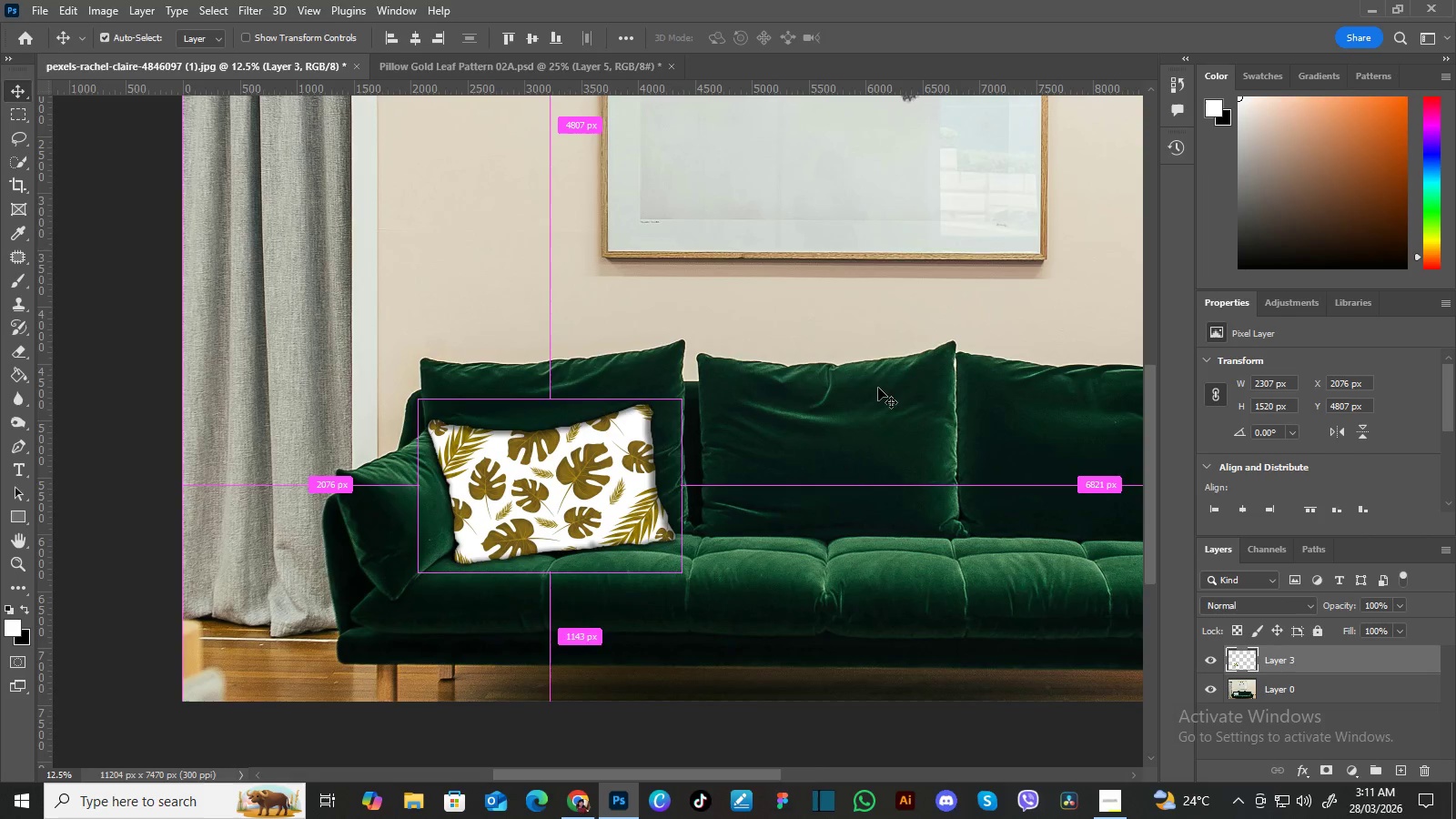 
key(Control+Minus)
 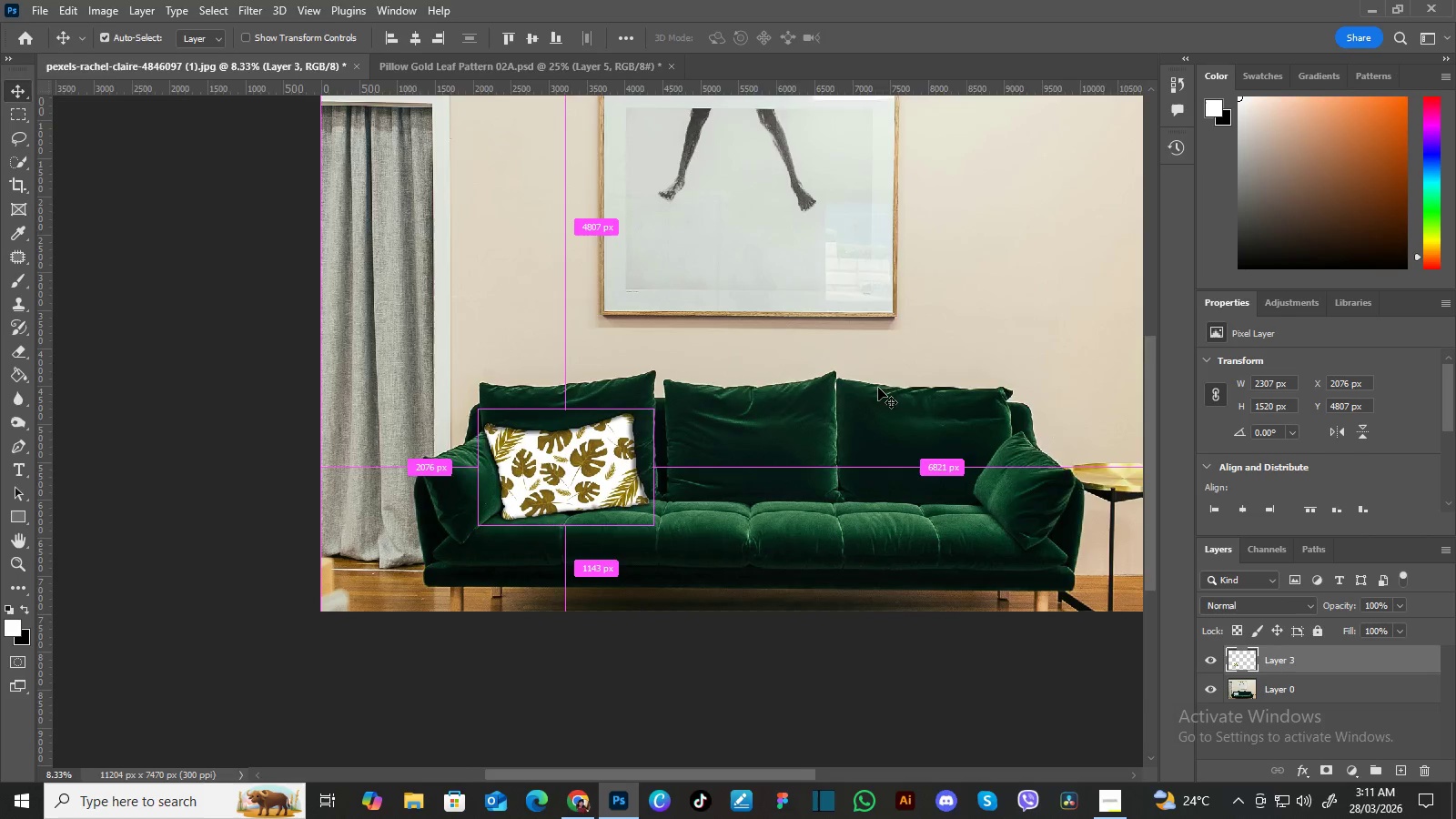 
key(Control+Equal)
 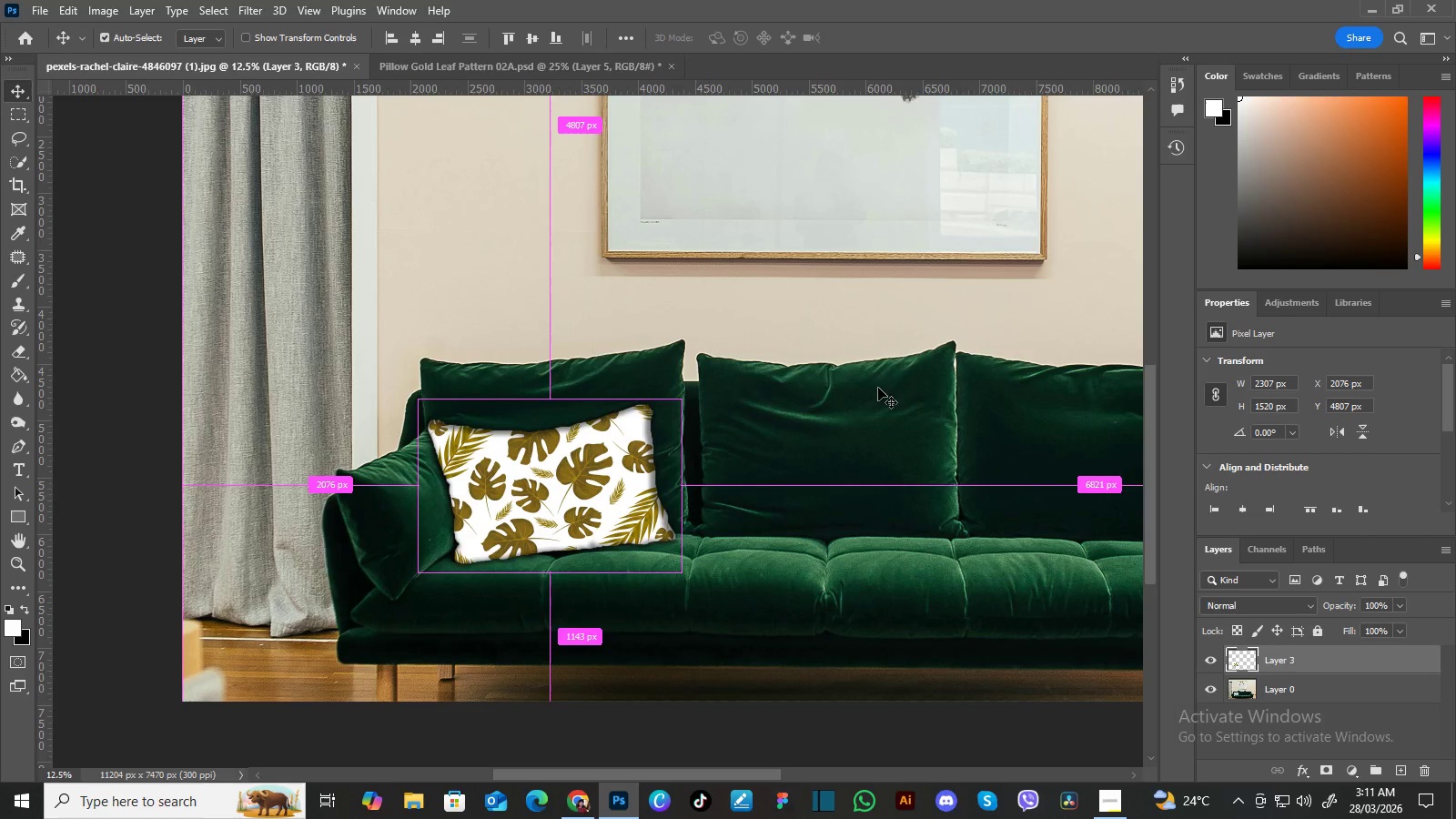 
key(Control+Equal)
 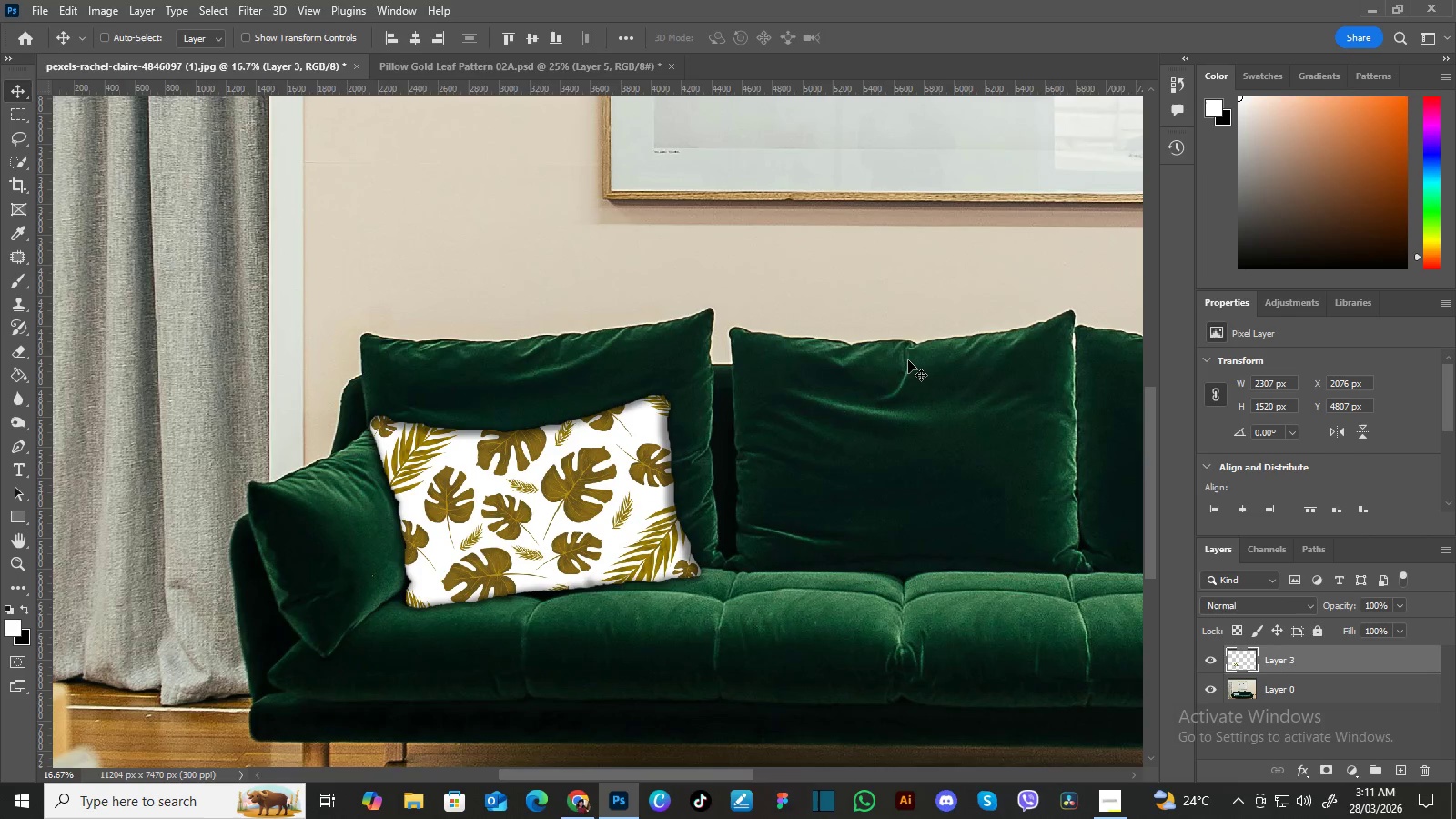 
key(Control+Minus)
 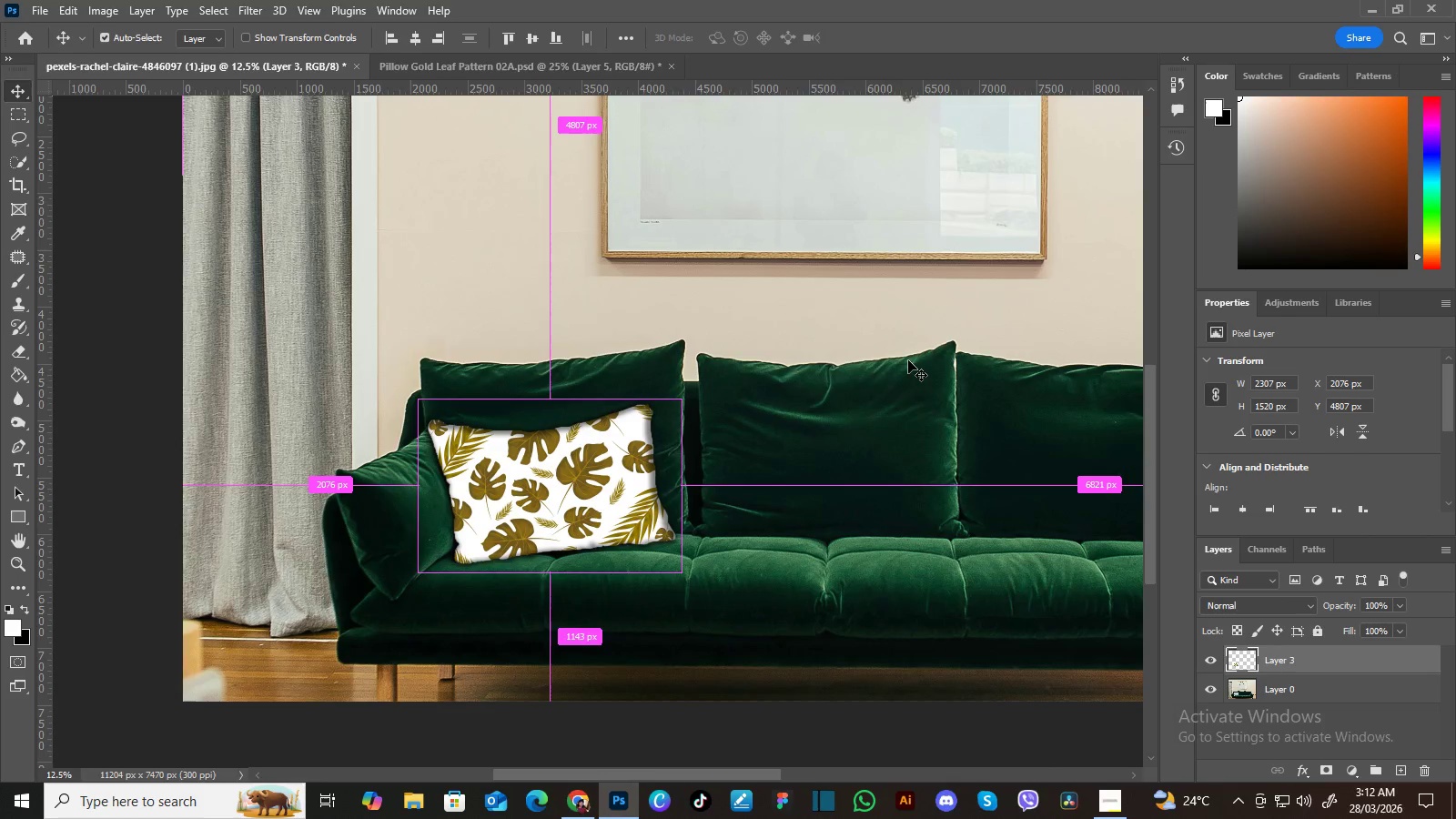 
key(Control+Minus)
 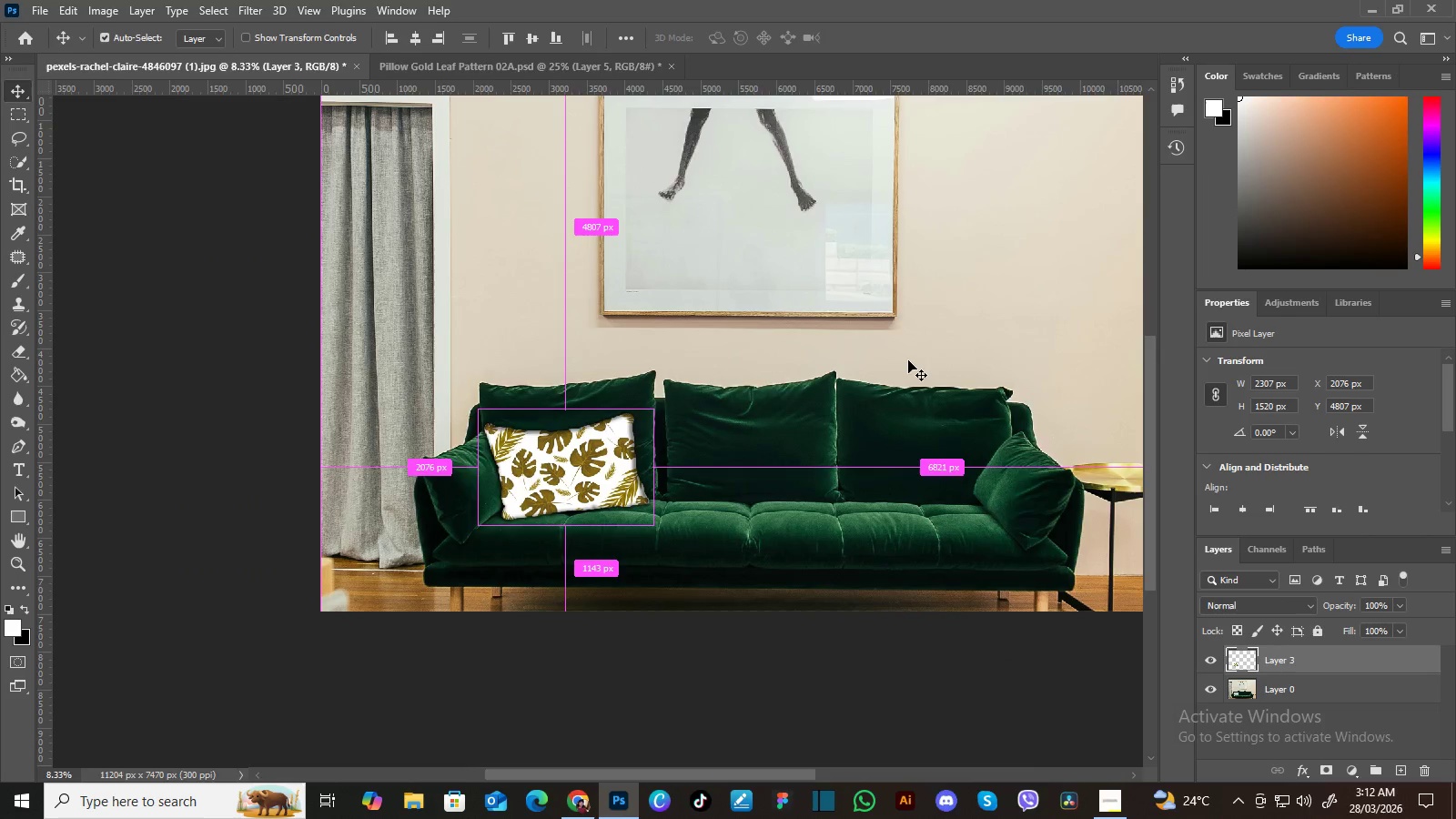 
key(Control+Equal)
 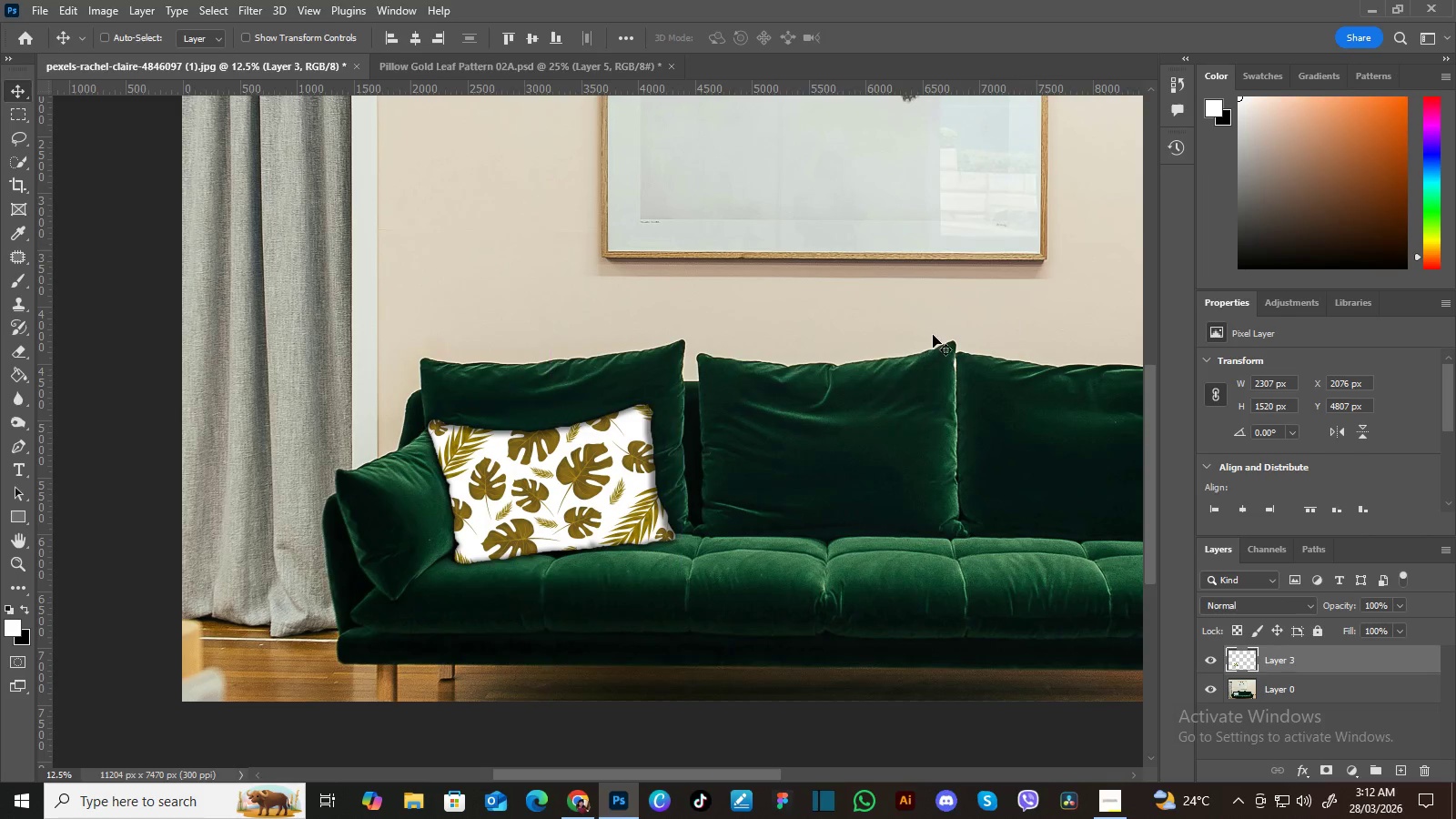 
hold_key(key=Space, duration=1.49)
 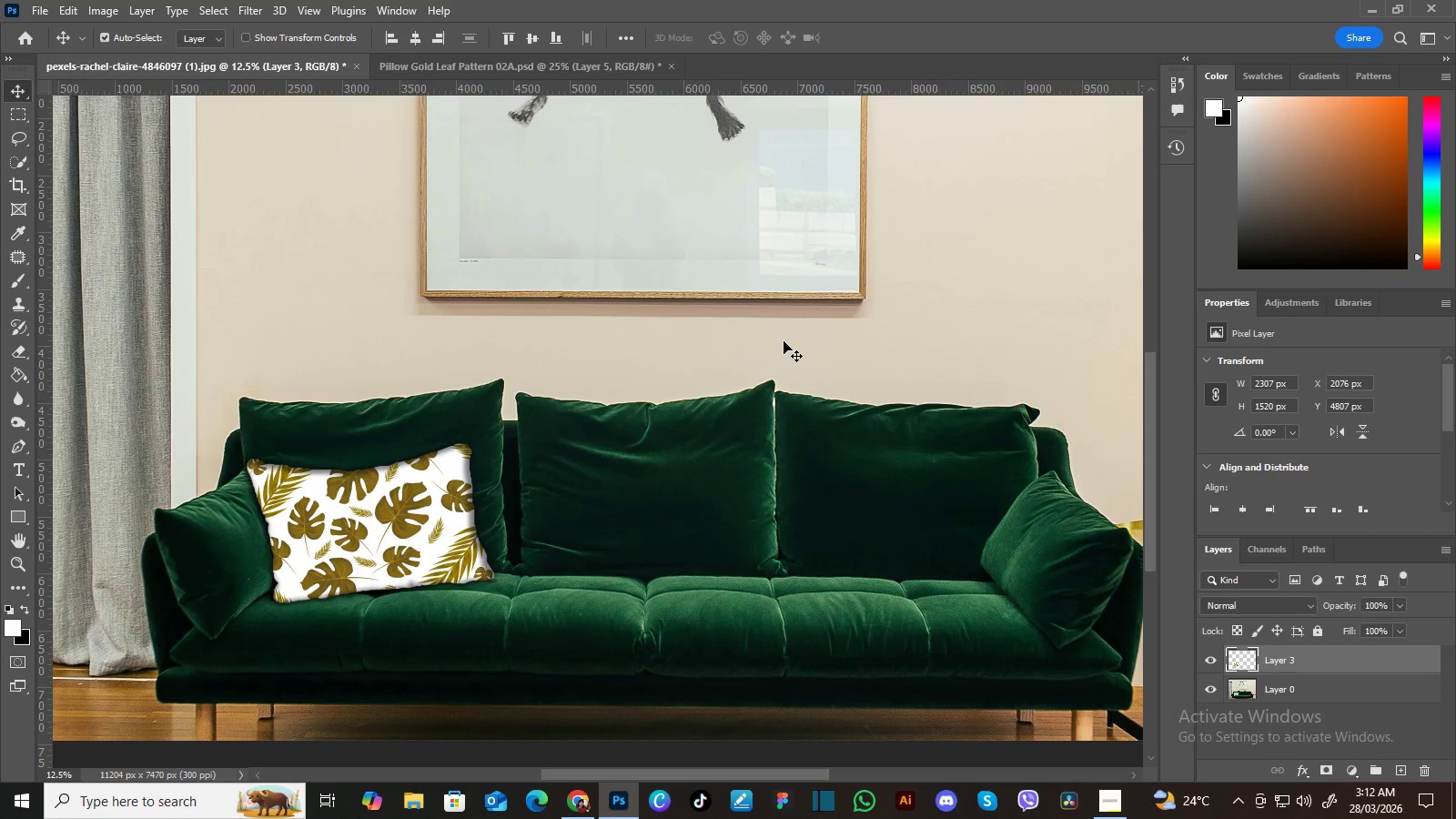 
left_click_drag(start_coordinate=[947, 338], to_coordinate=[824, 352])
 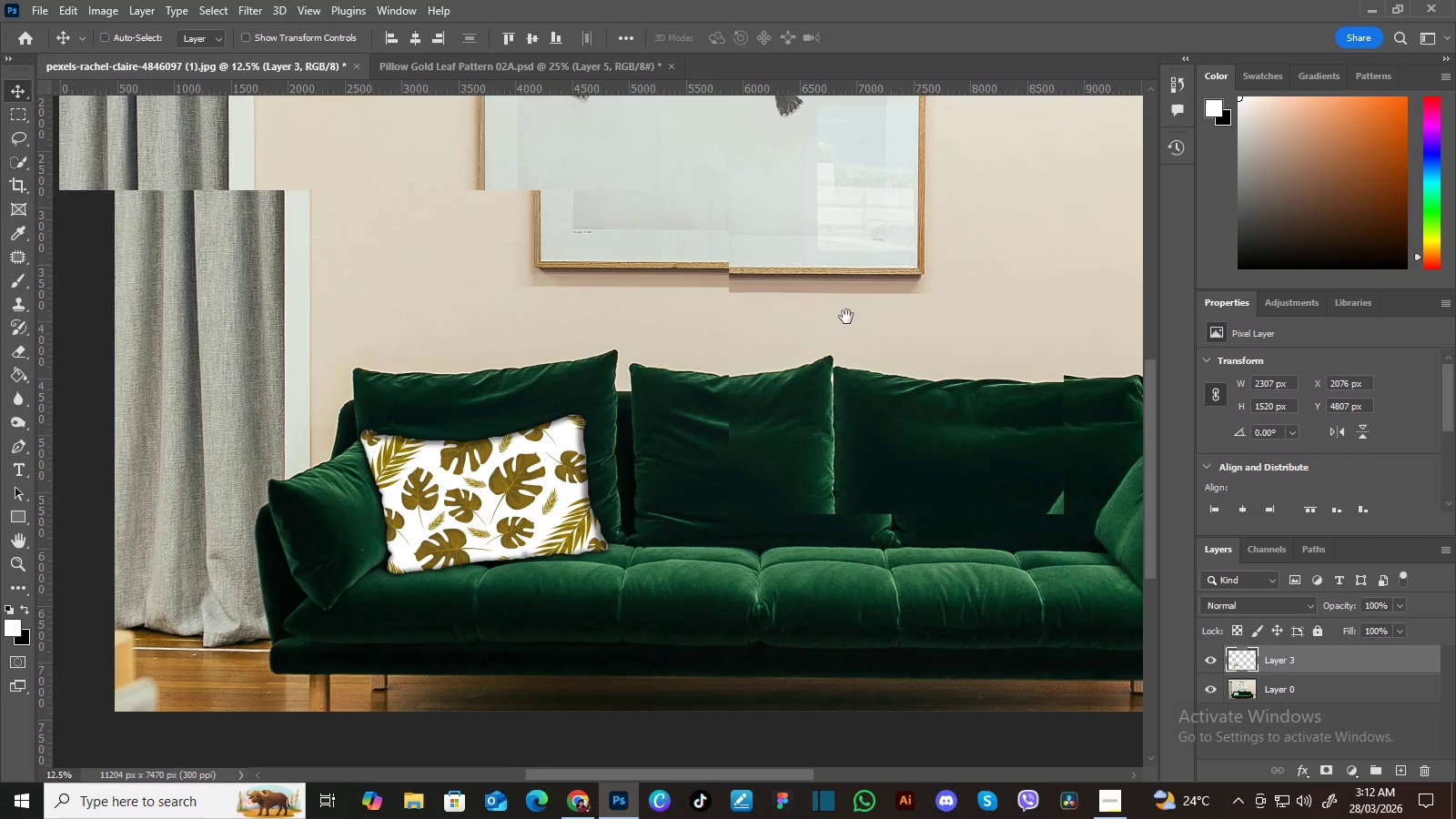 
left_click_drag(start_coordinate=[846, 317], to_coordinate=[787, 341])
 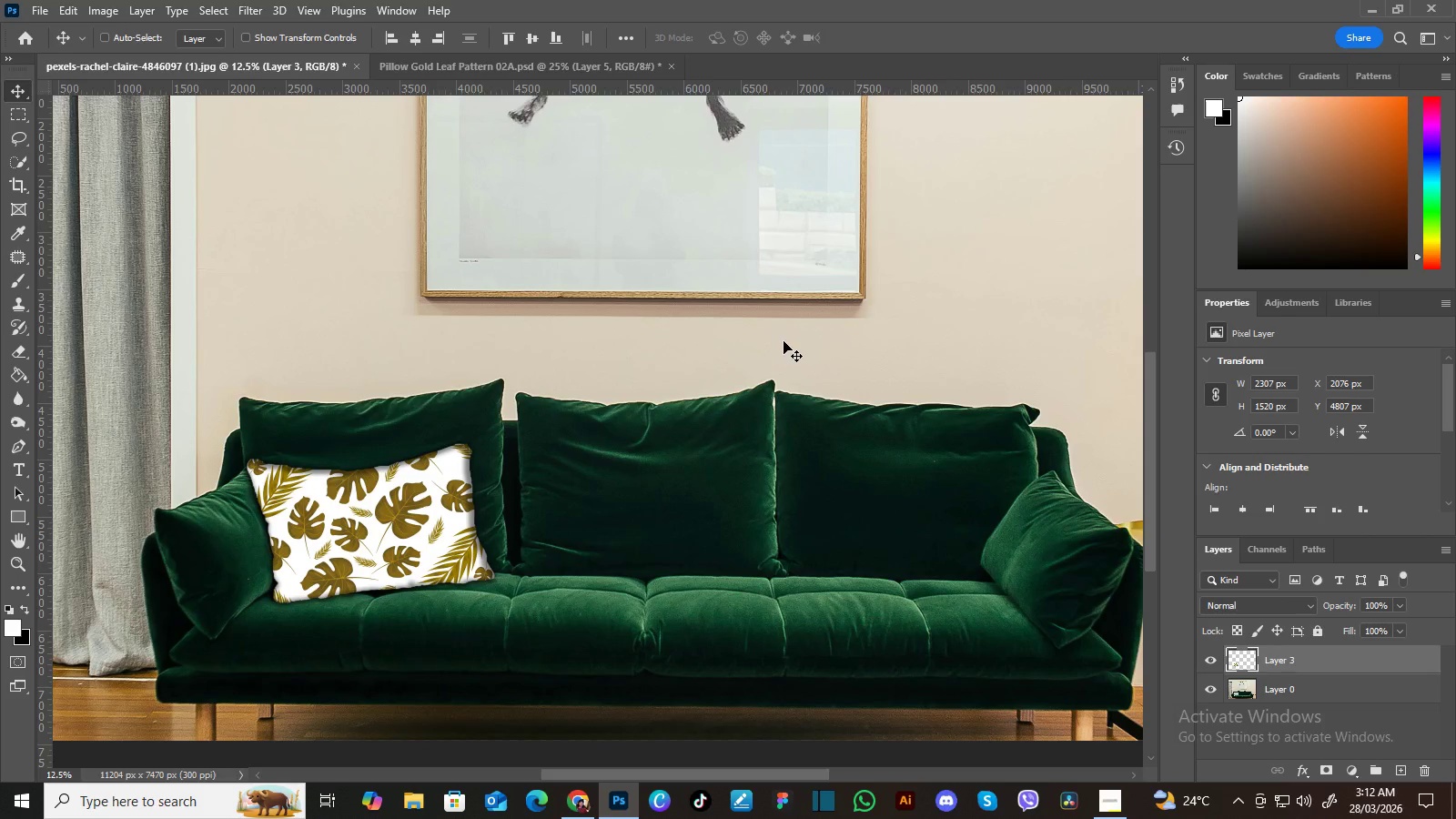 
key(Control+Minus)
 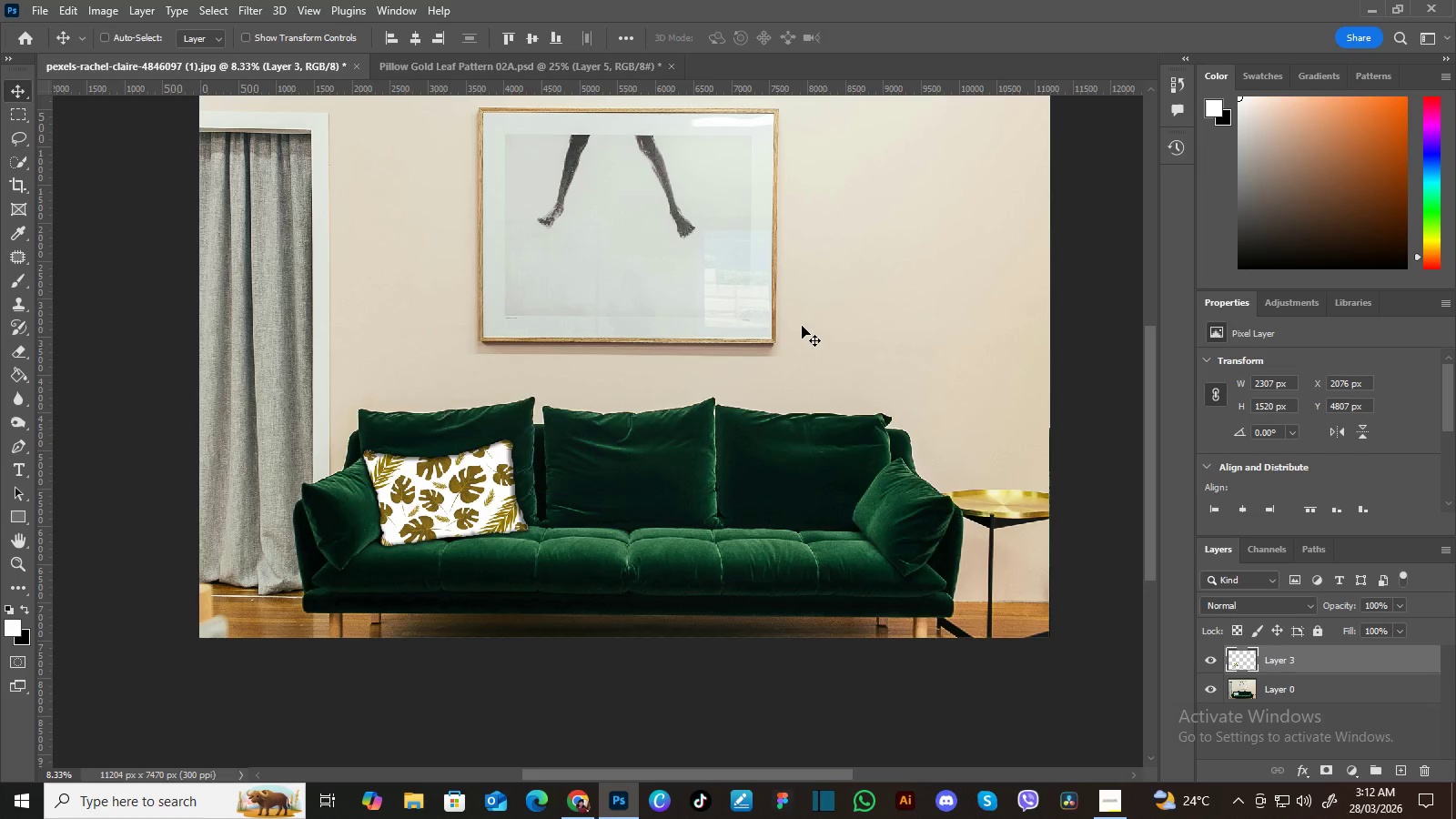 
hold_key(key=Space, duration=1.52)
 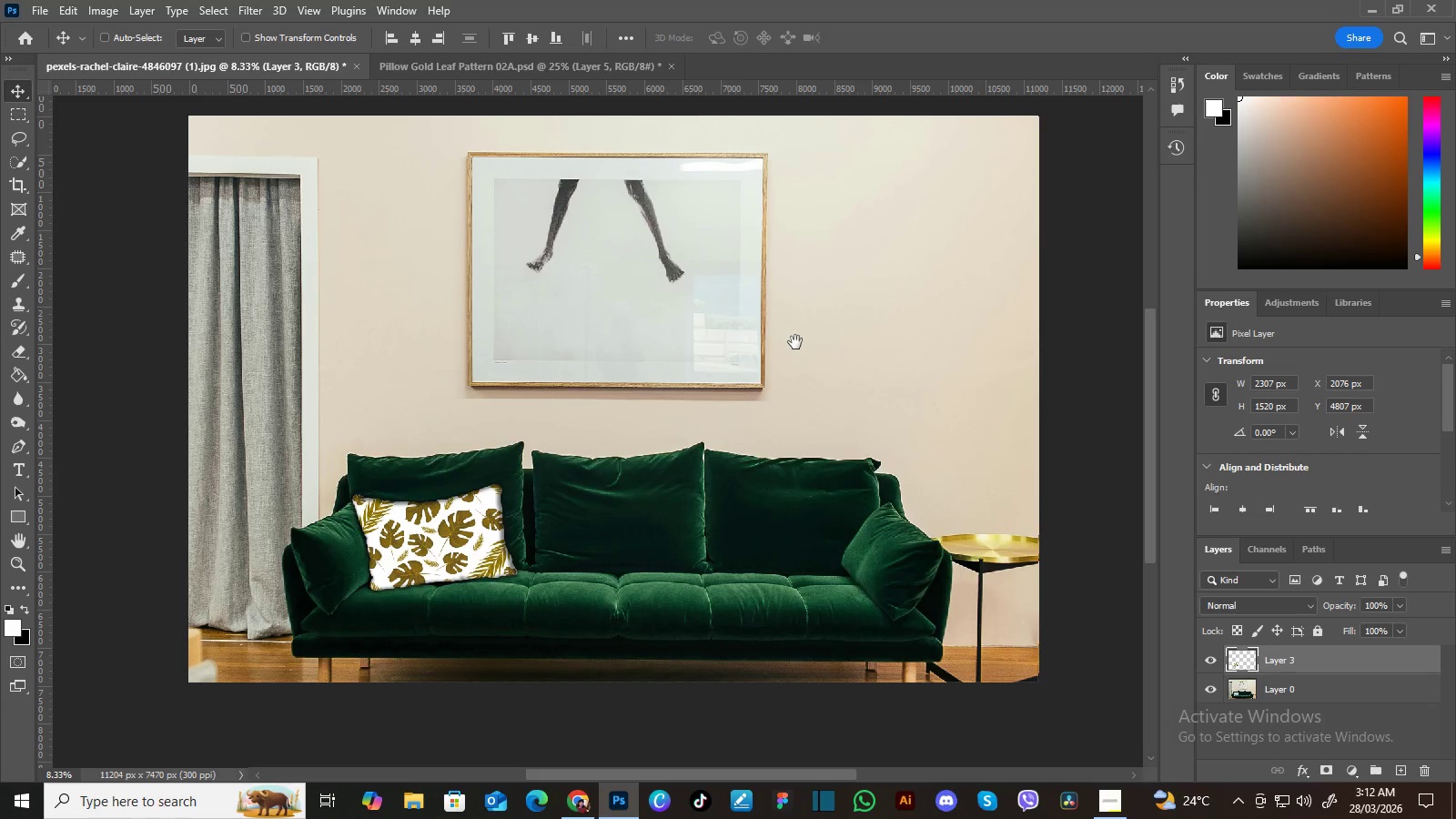 
left_click_drag(start_coordinate=[805, 320], to_coordinate=[799, 352])
 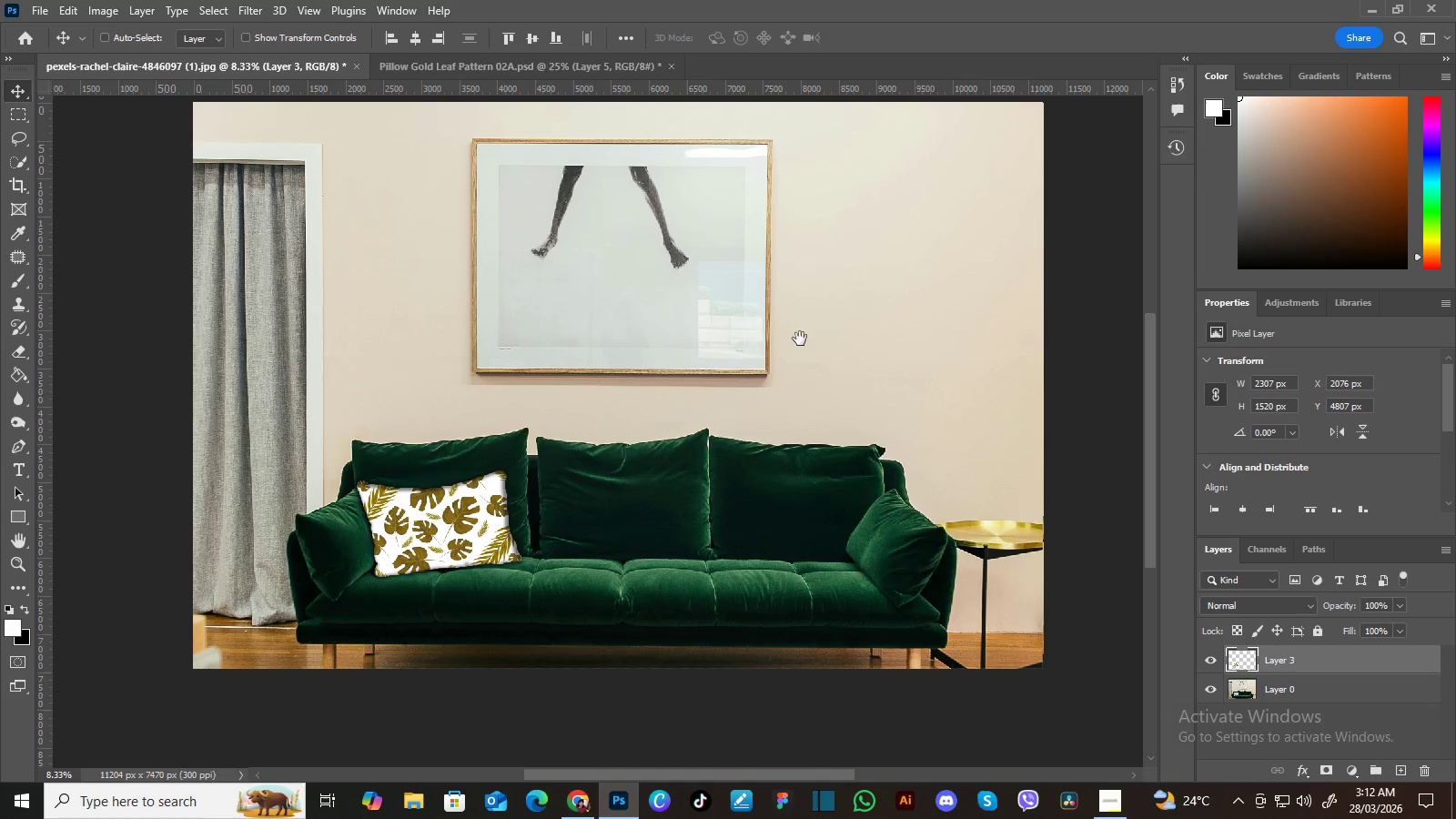 
left_click_drag(start_coordinate=[800, 339], to_coordinate=[797, 349])
 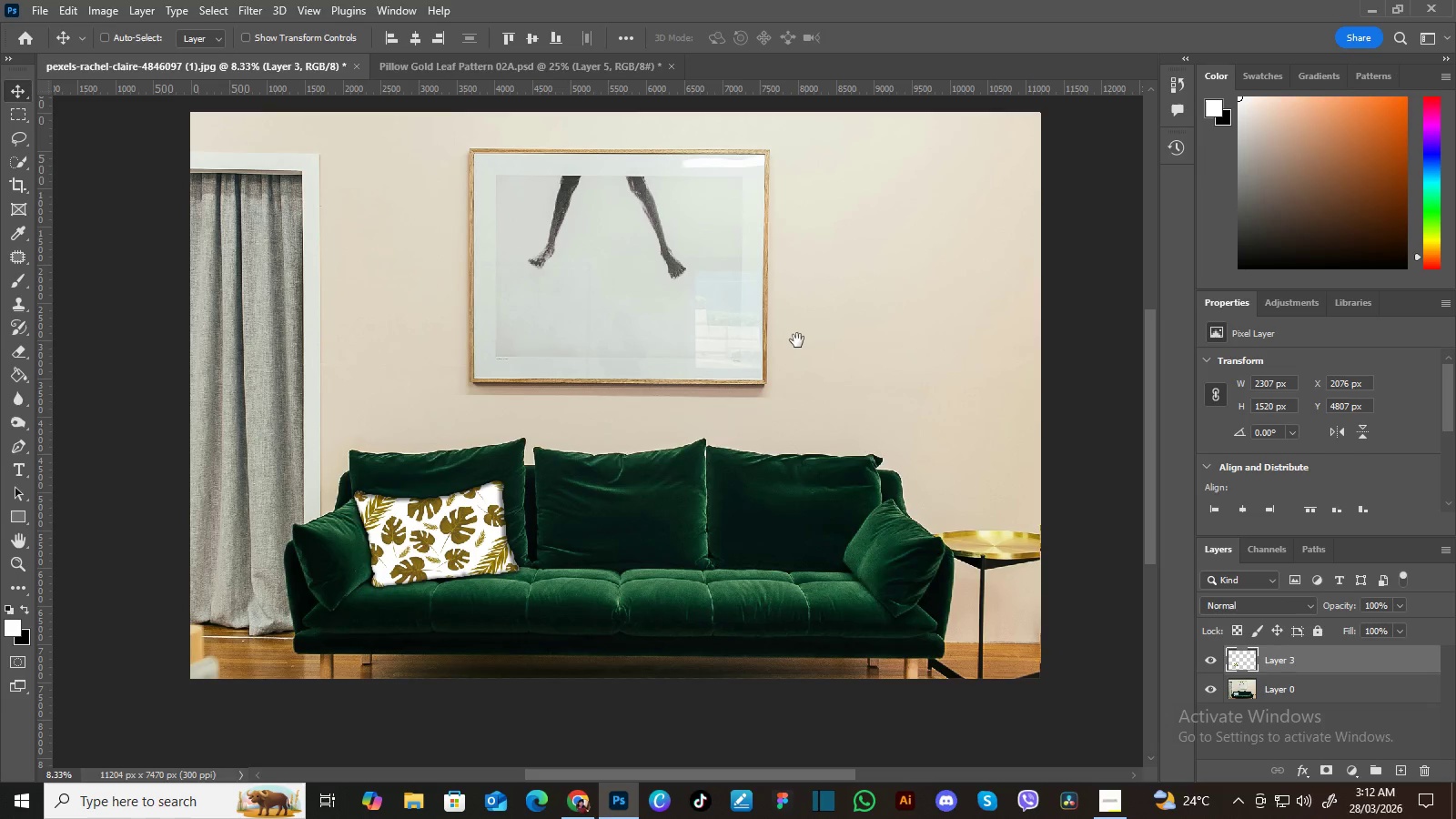 
hold_key(key=Space, duration=0.92)
 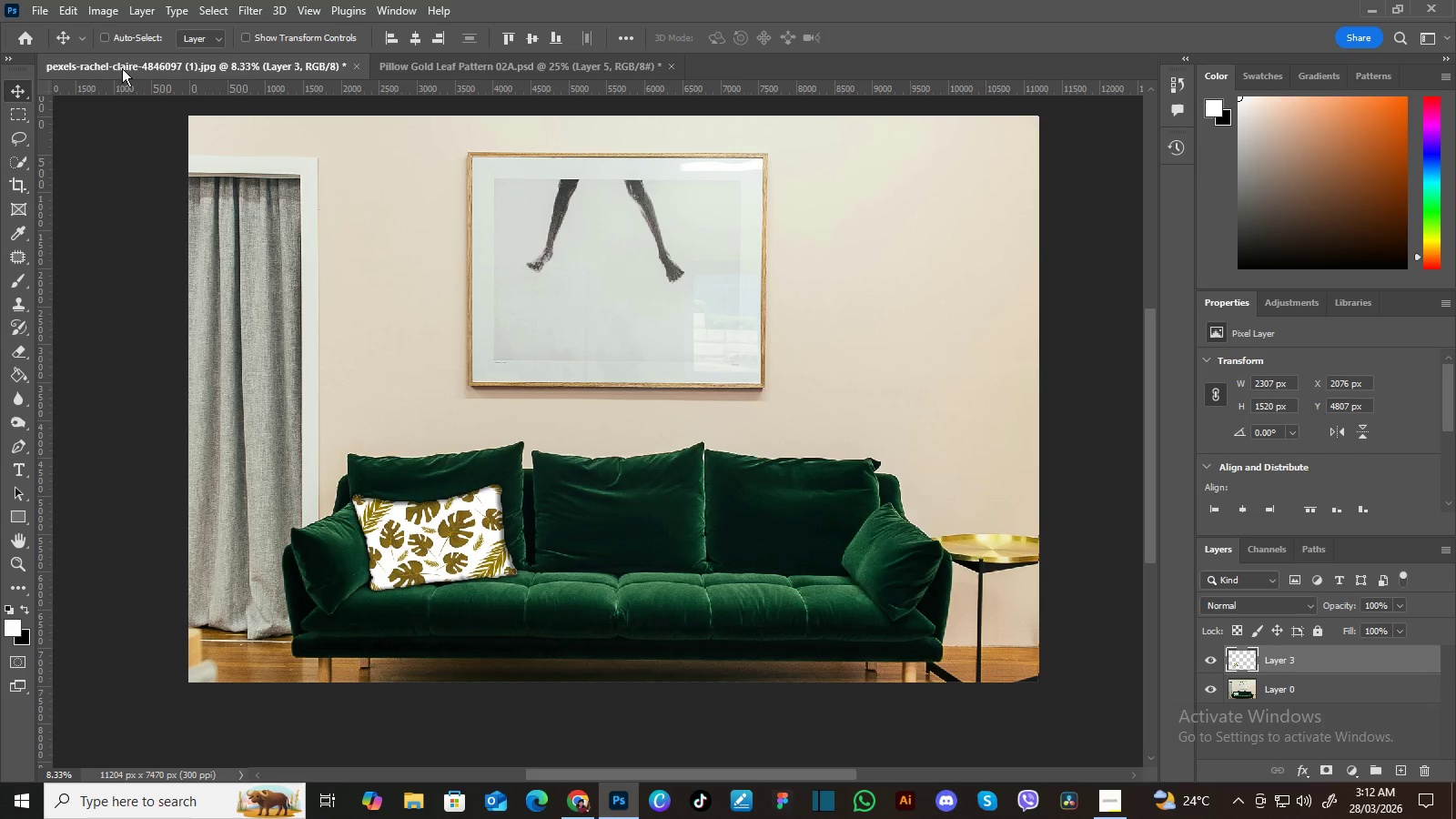 
left_click([39, 9])
 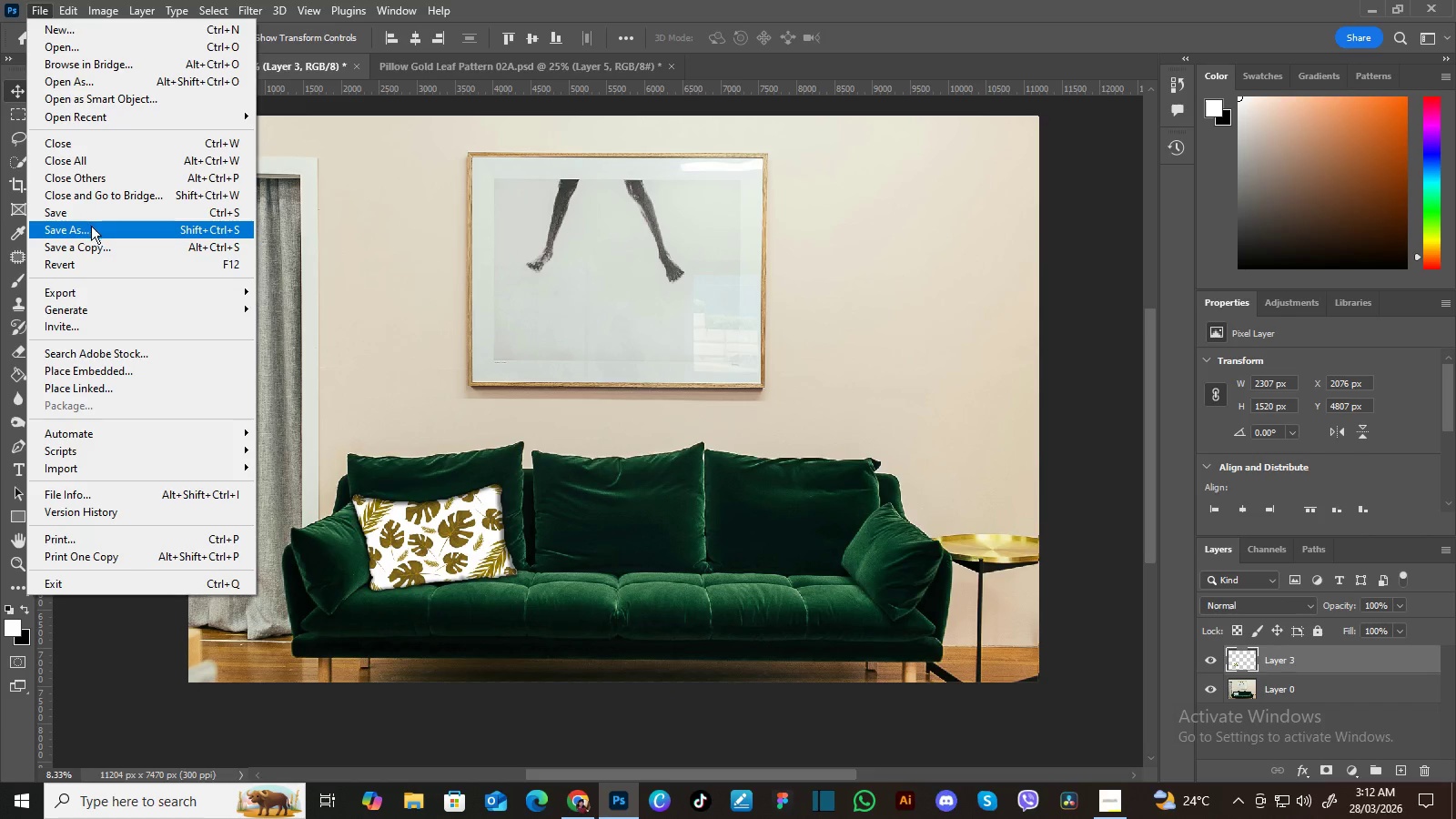 
left_click([97, 244])
 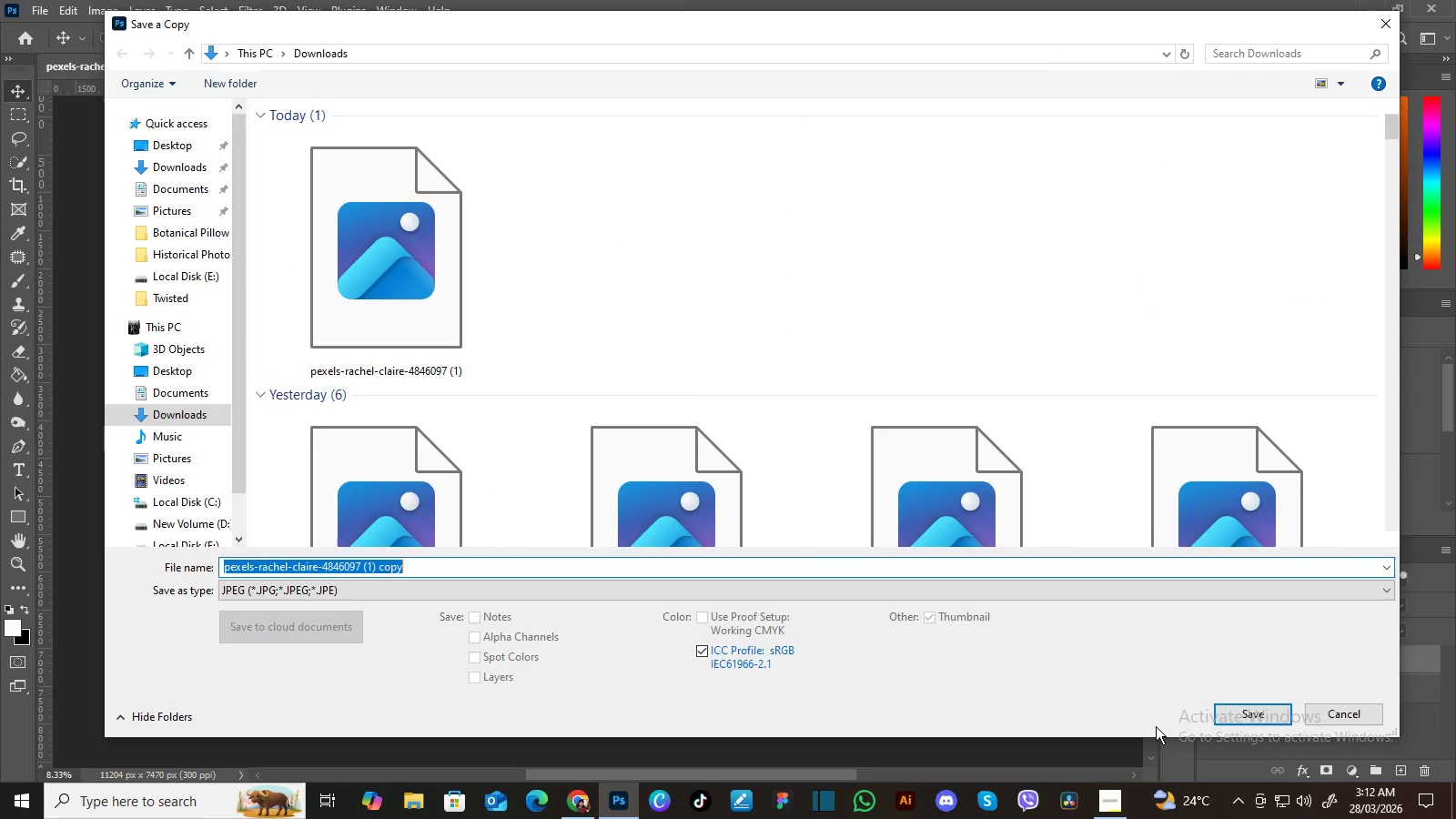 
left_click([1109, 800])